 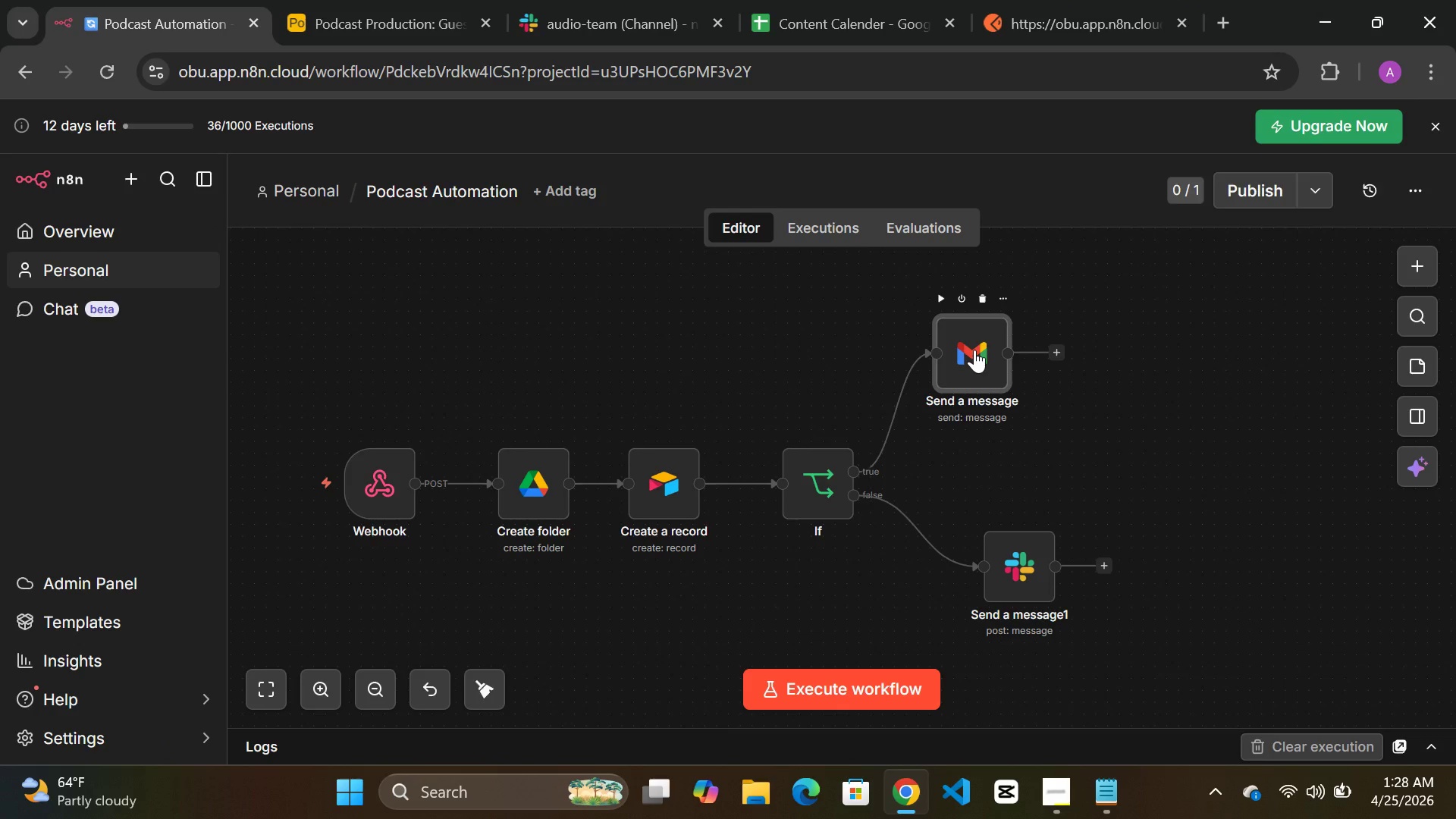 
double_click([974, 350])
 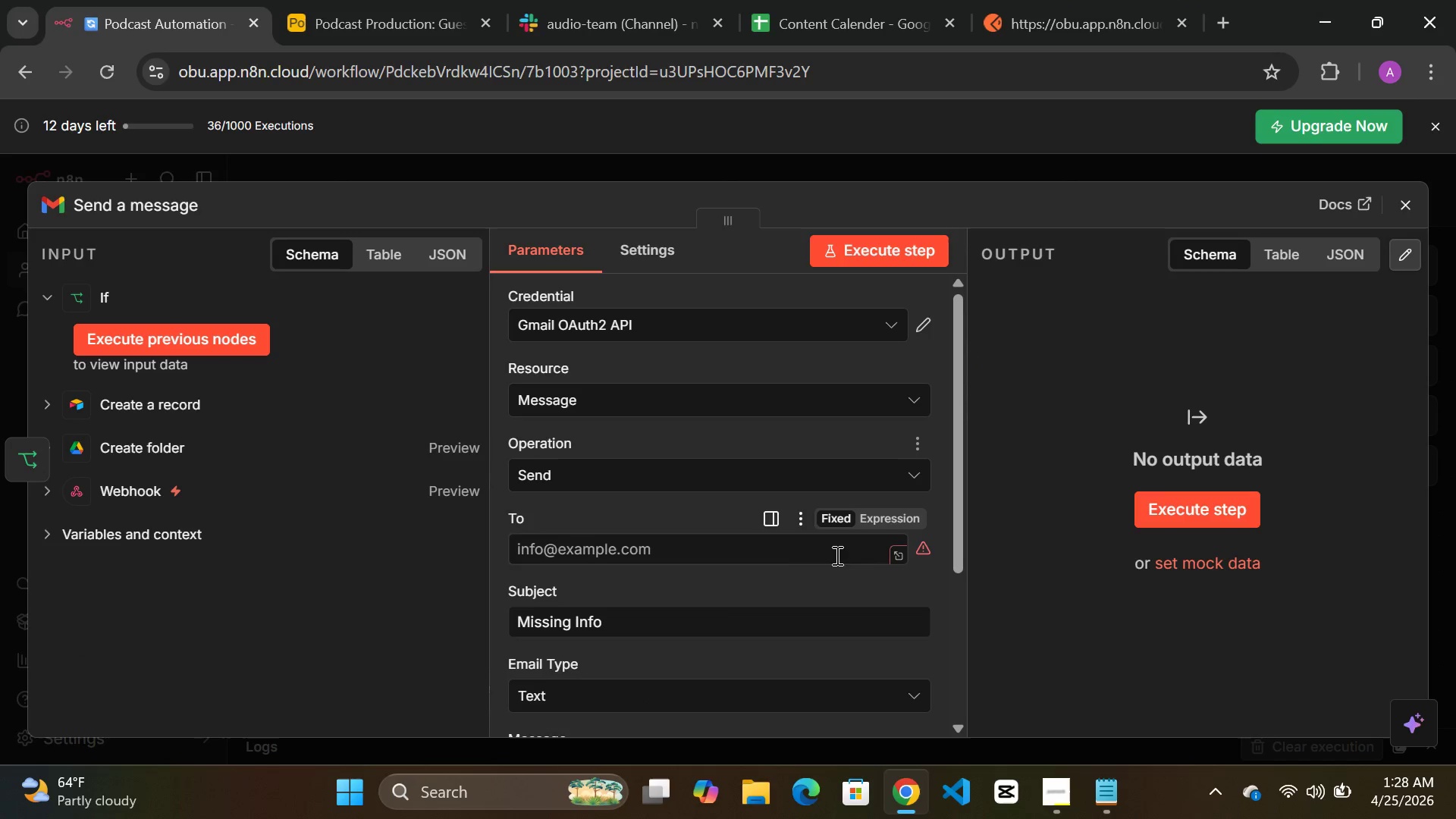 
left_click([714, 555])
 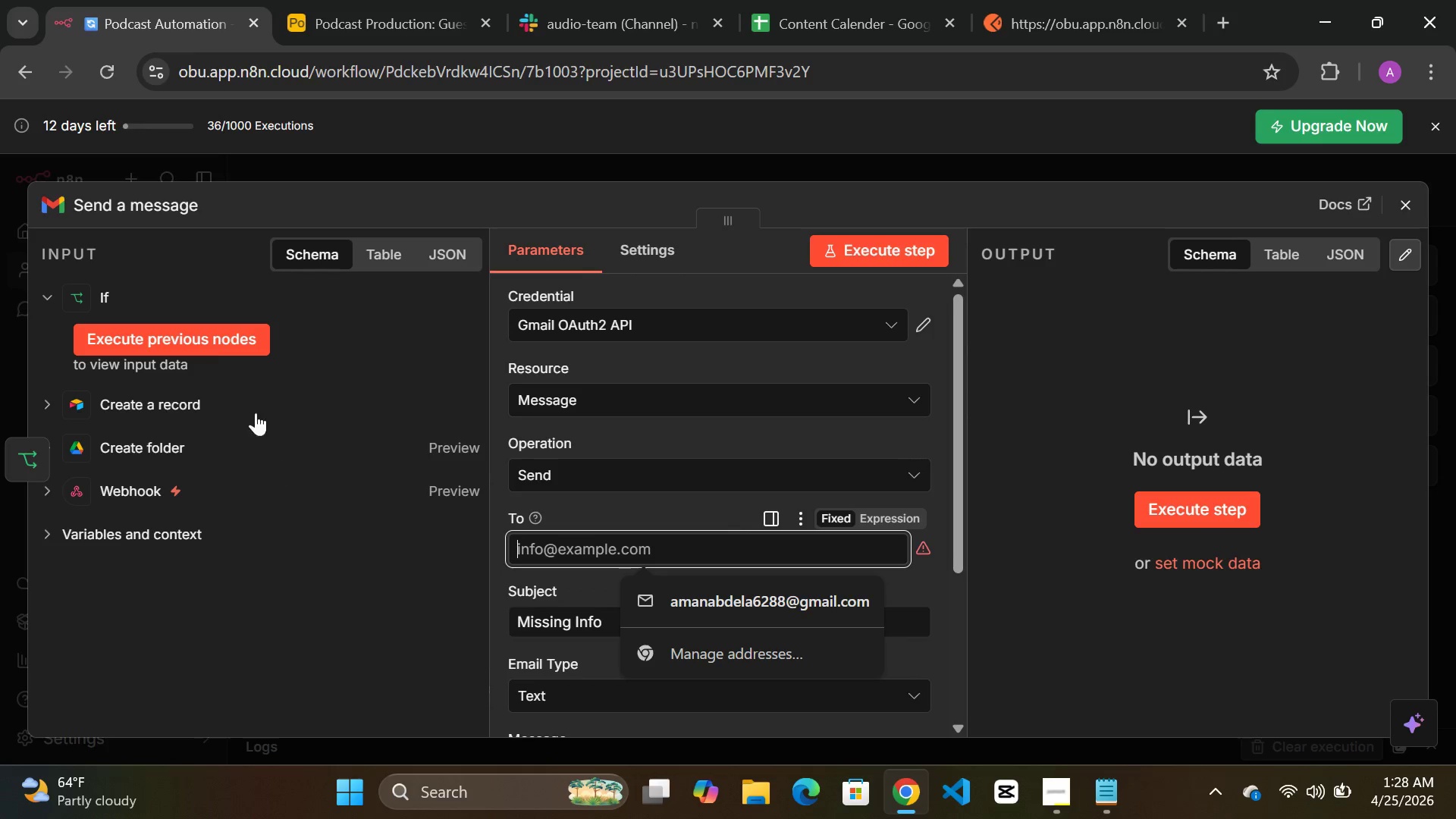 
left_click([201, 338])
 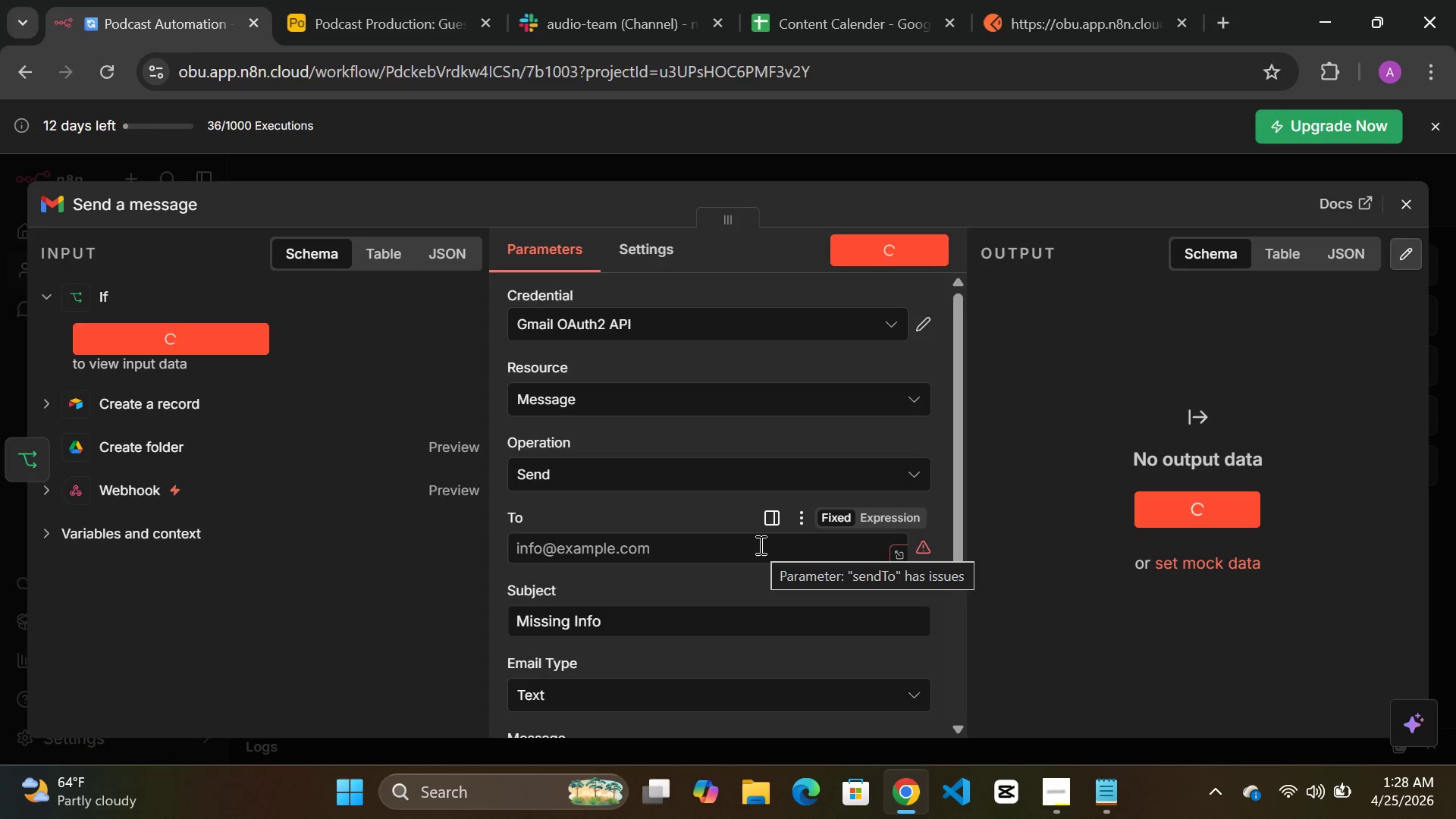 
wait(19.25)
 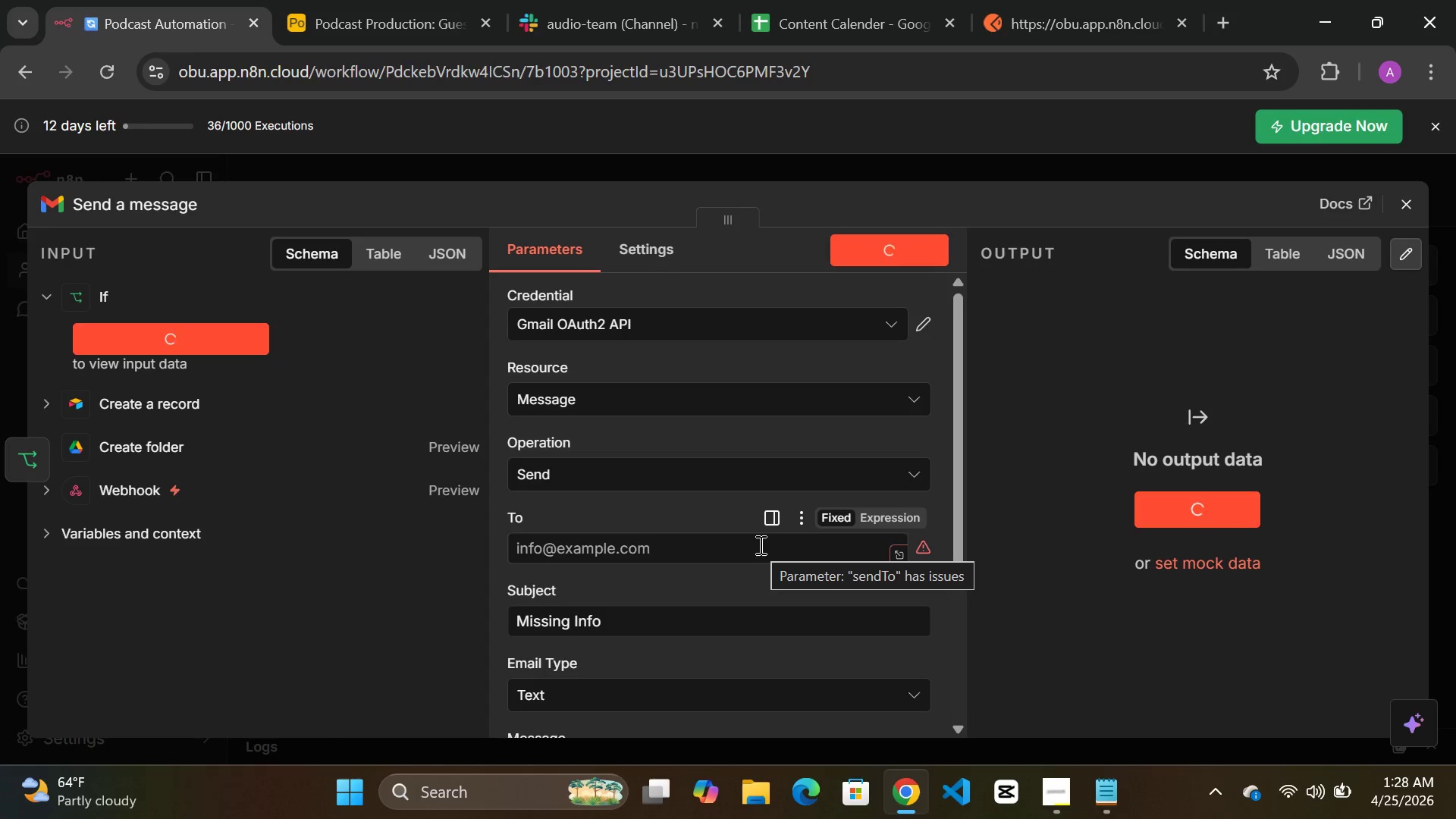 
left_click([708, 165])
 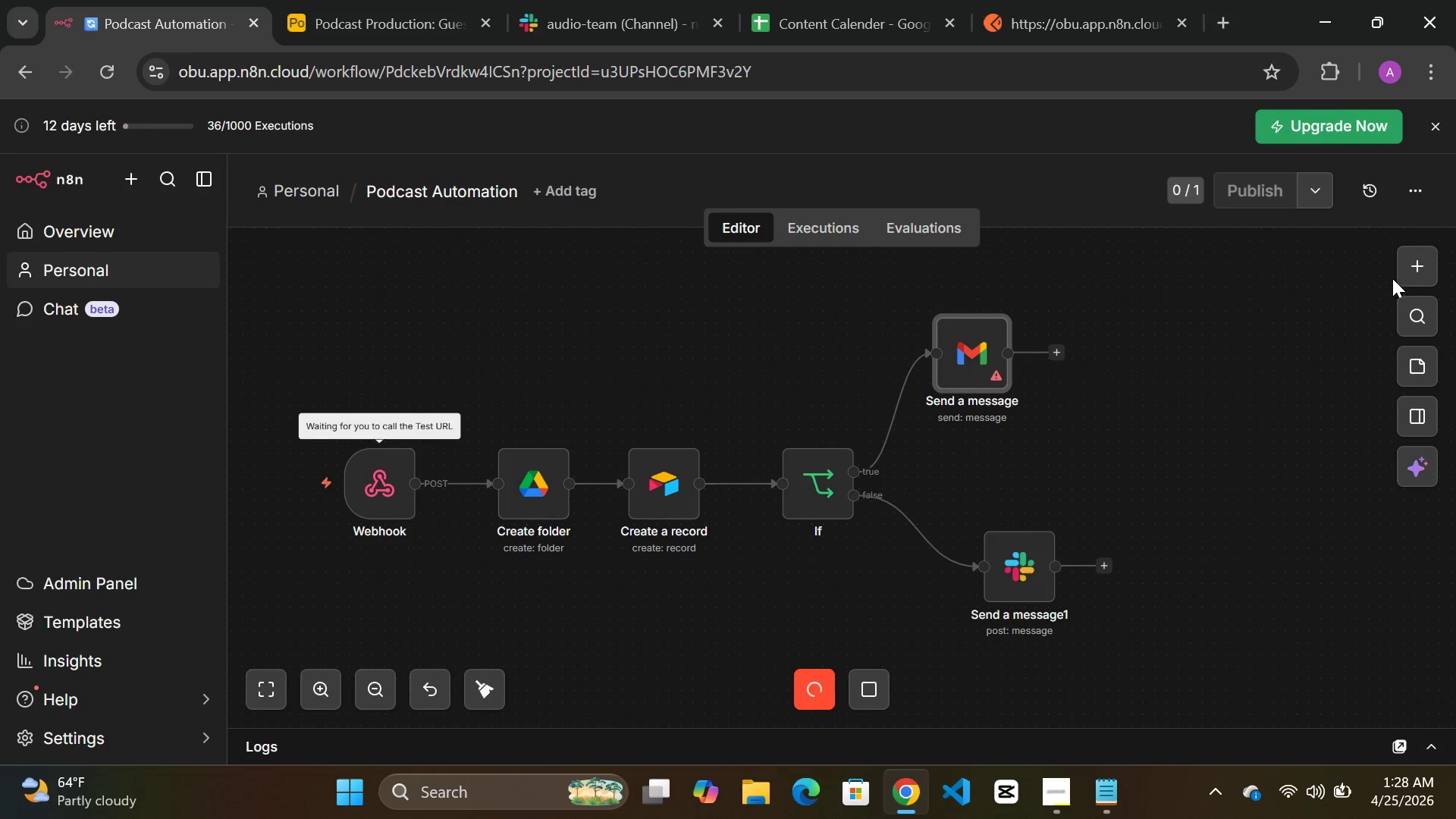 
left_click([1411, 266])
 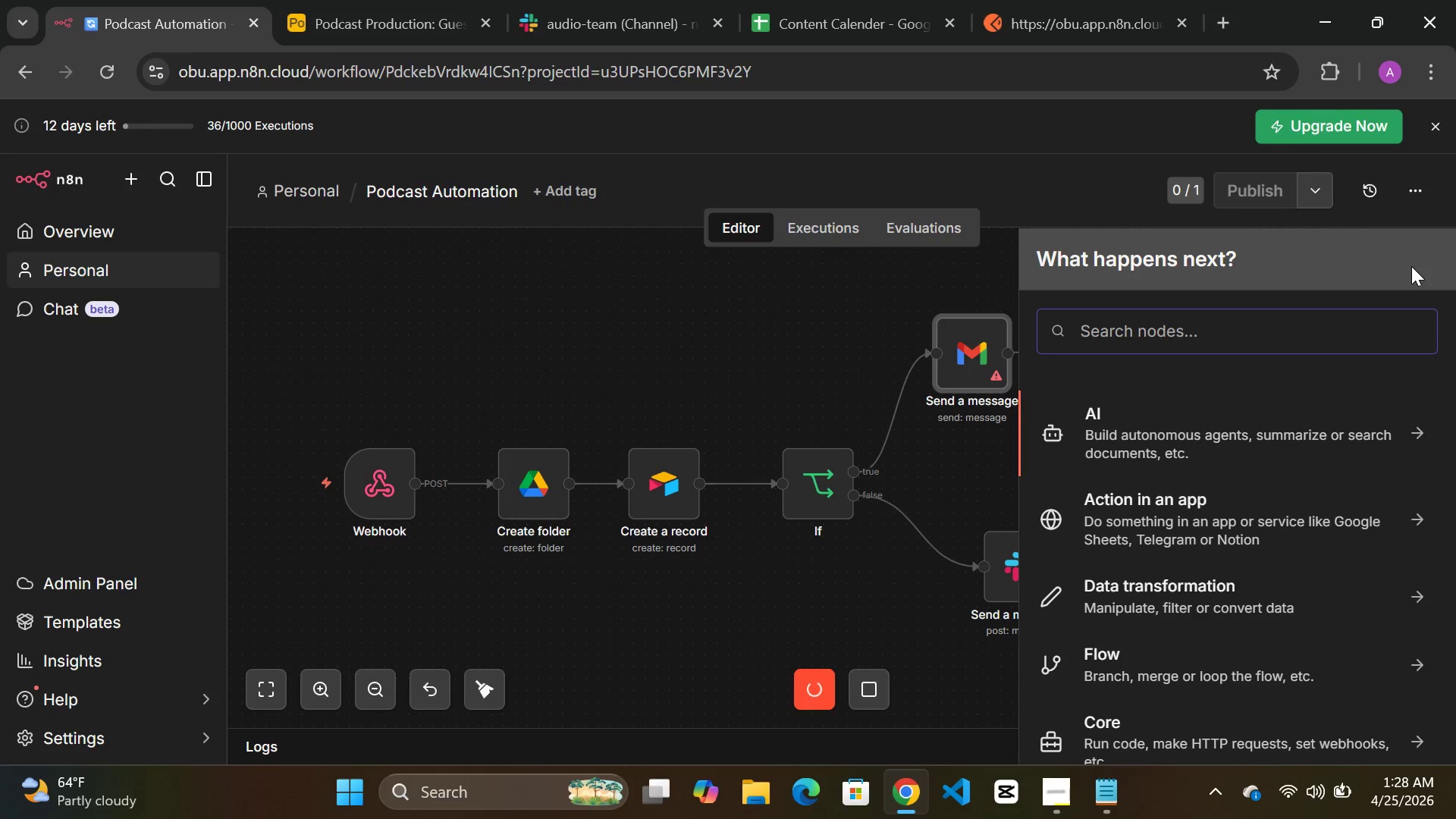 
type(airtable)
 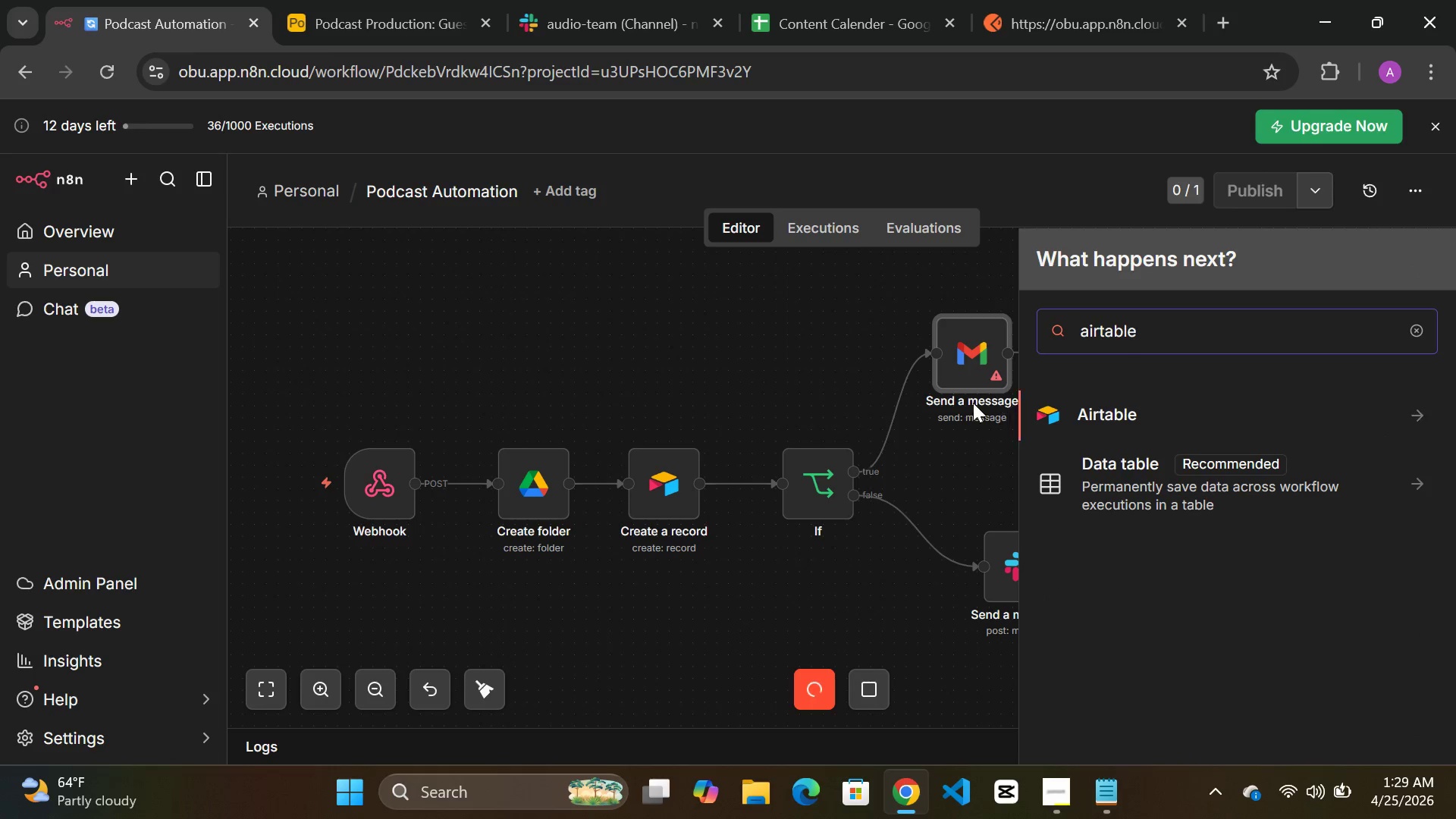 
left_click([1104, 408])
 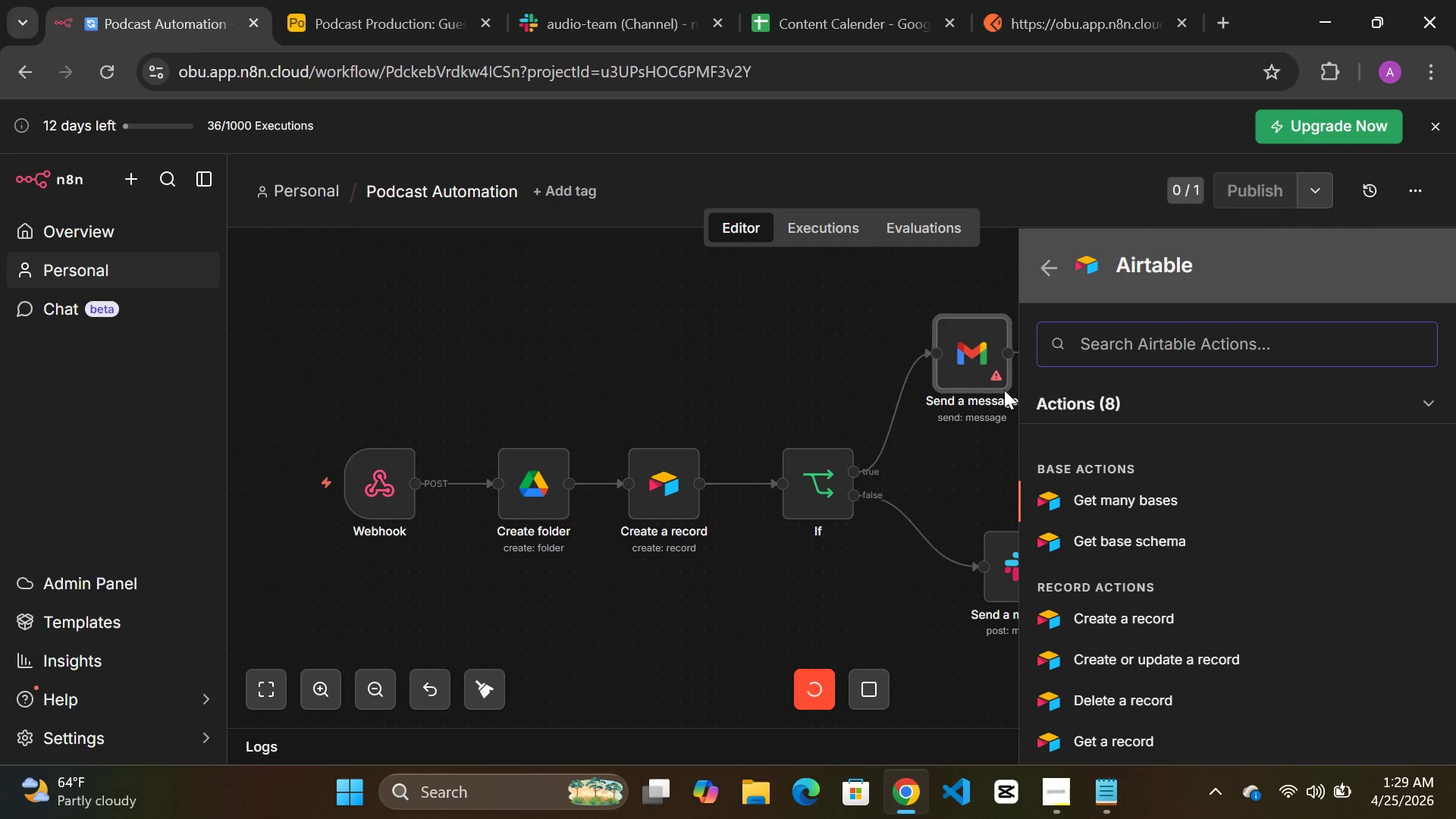 
wait(36.83)
 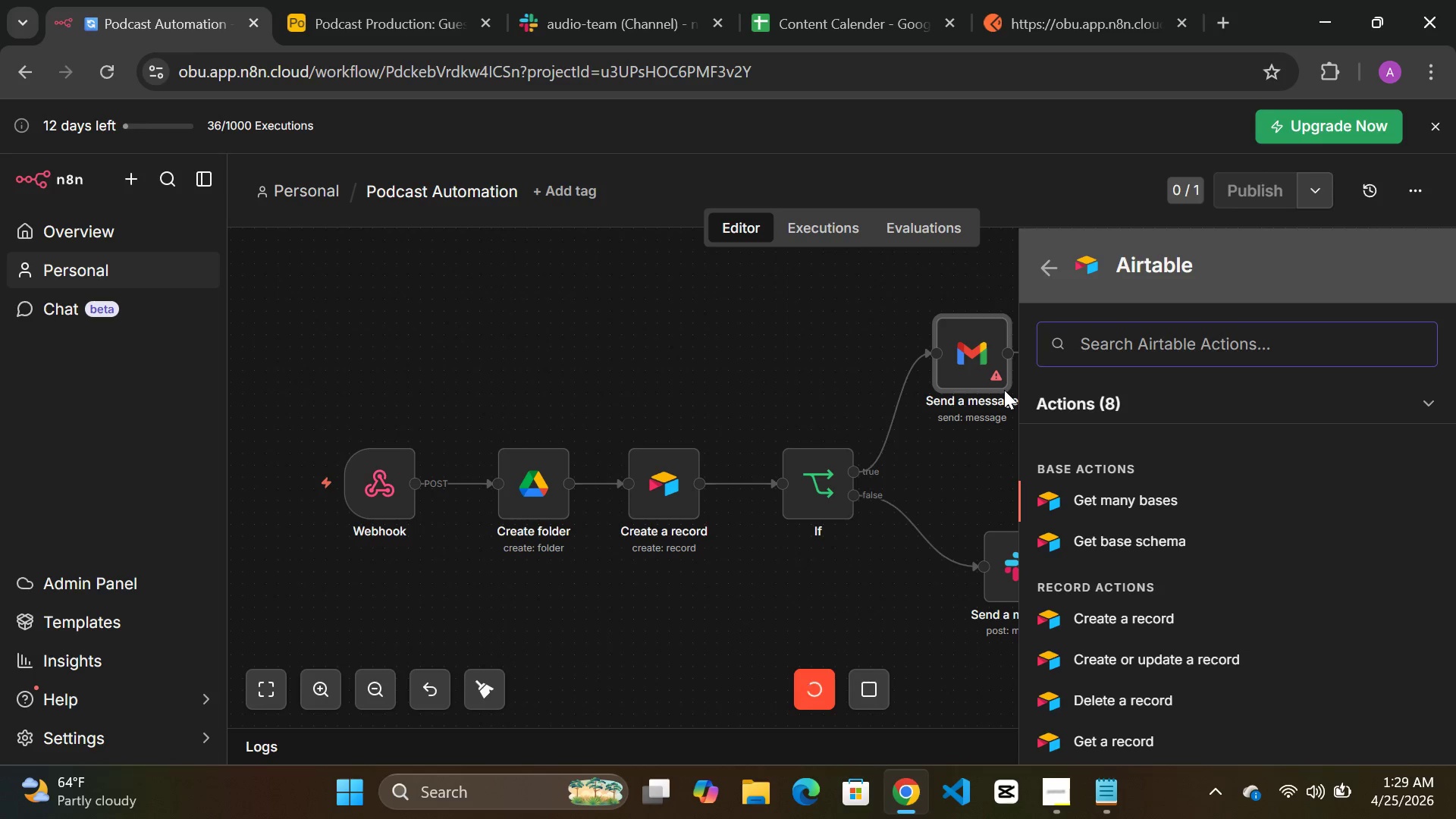 
type(row)
 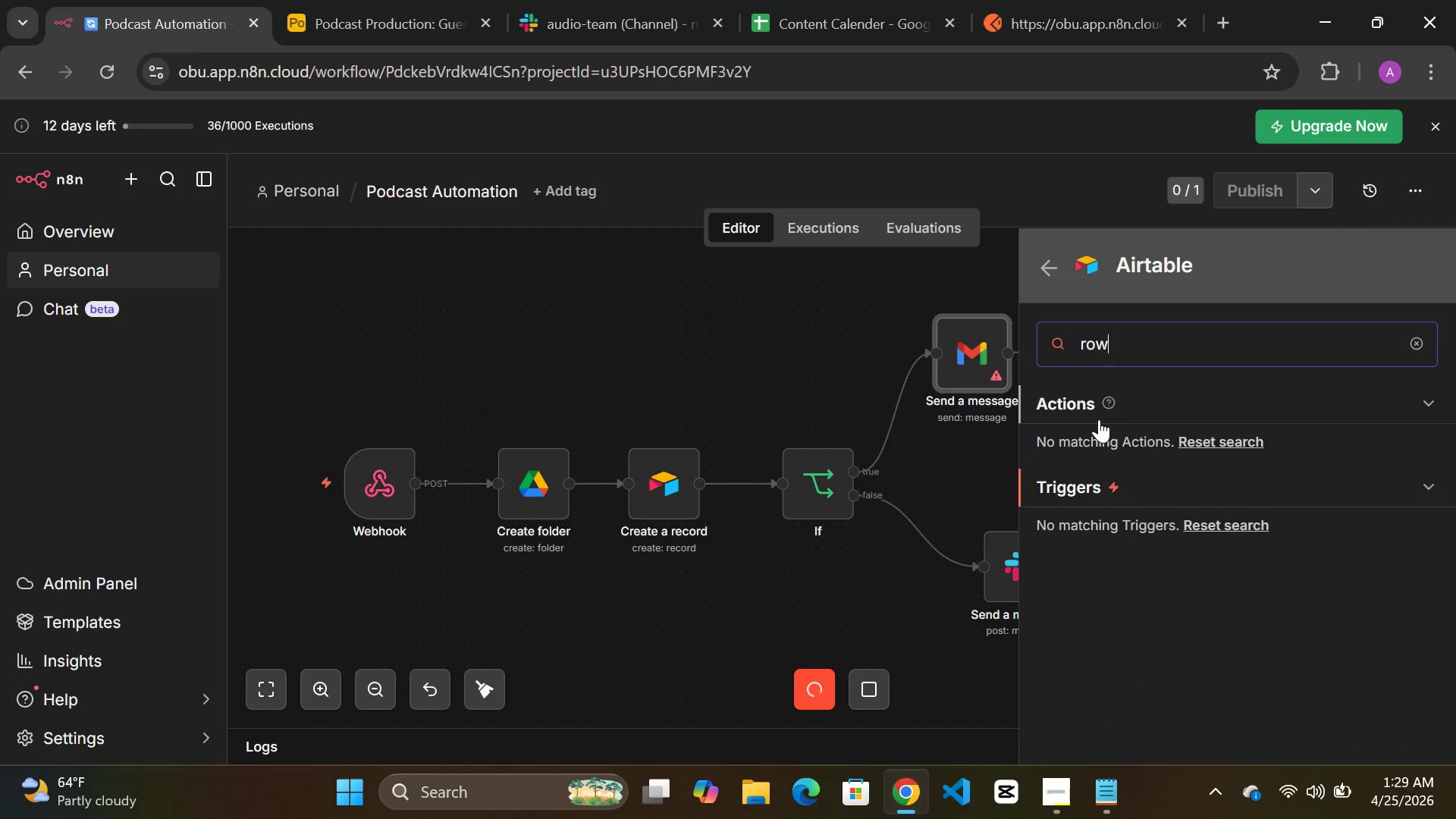 
wait(6.05)
 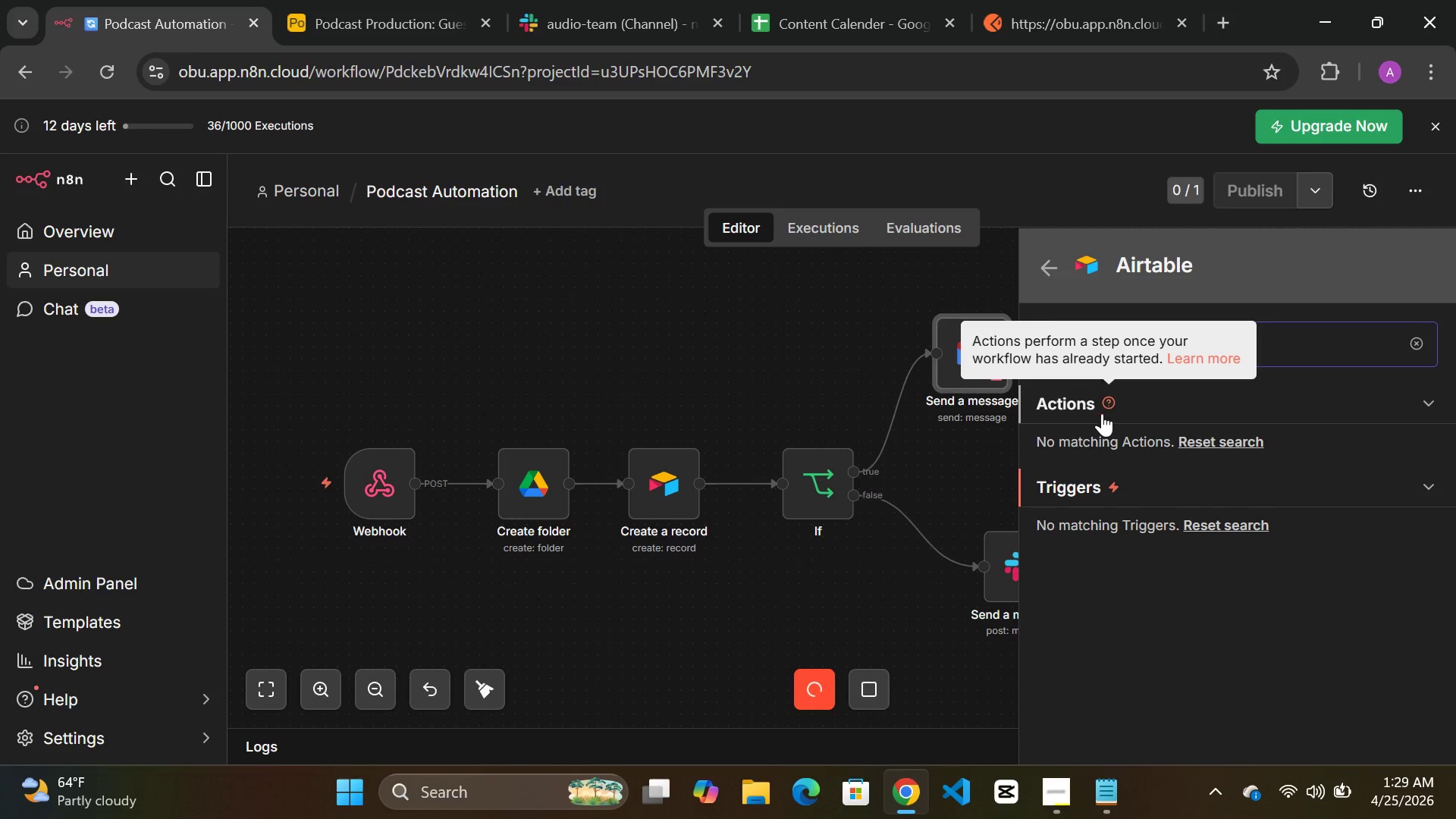 
key(Backspace)
 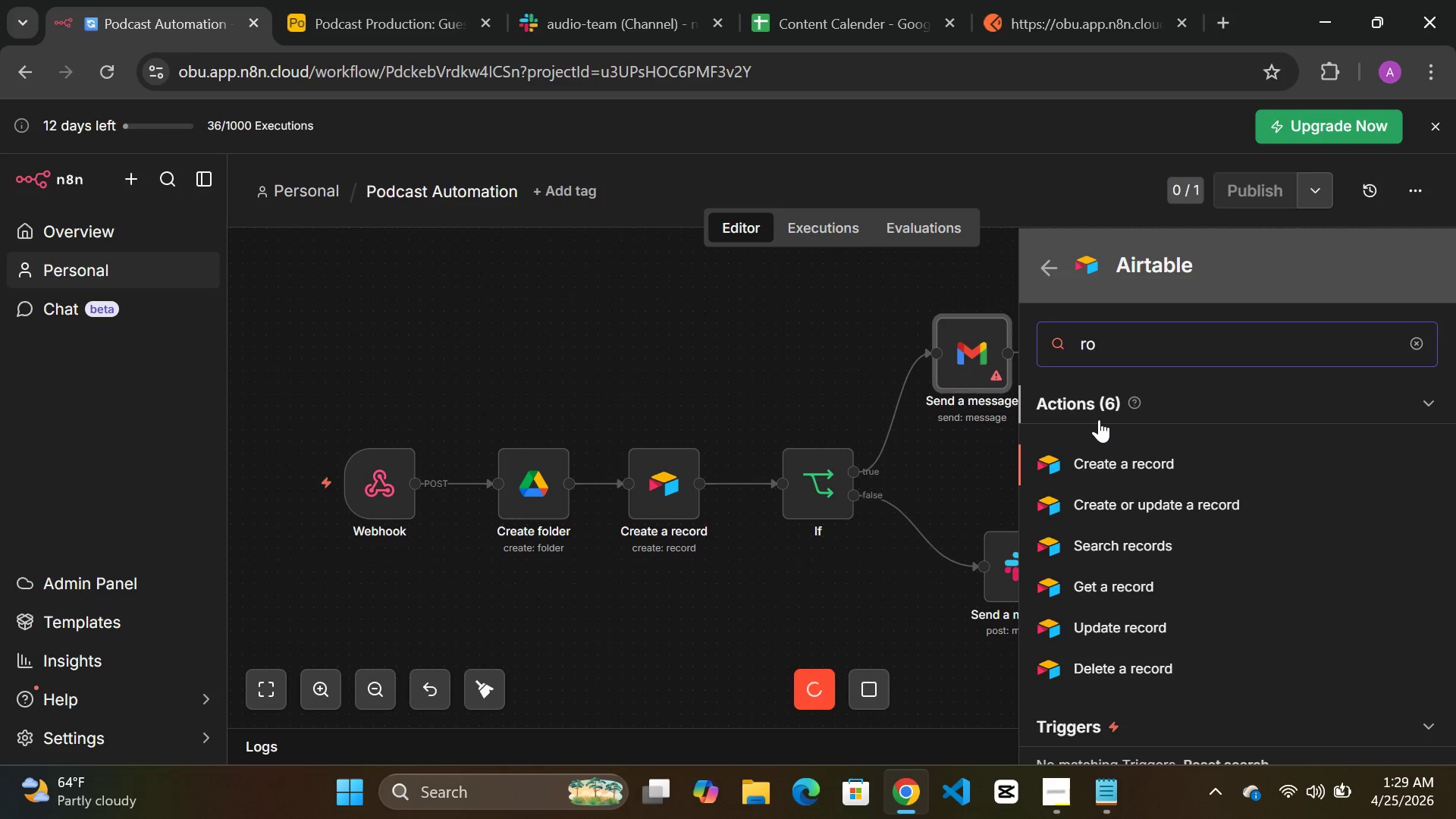 
key(Backspace)
 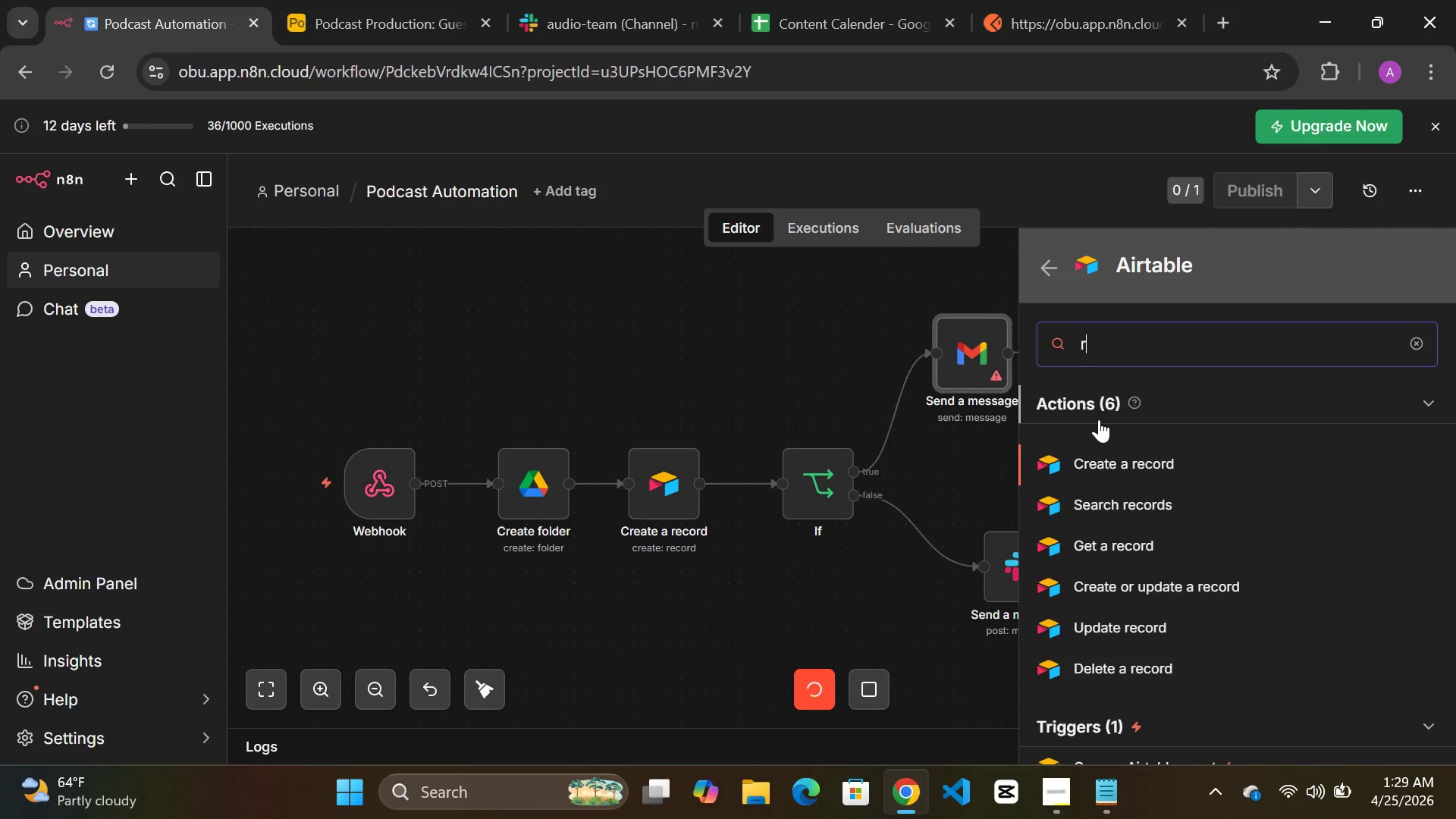 
key(Backspace)
 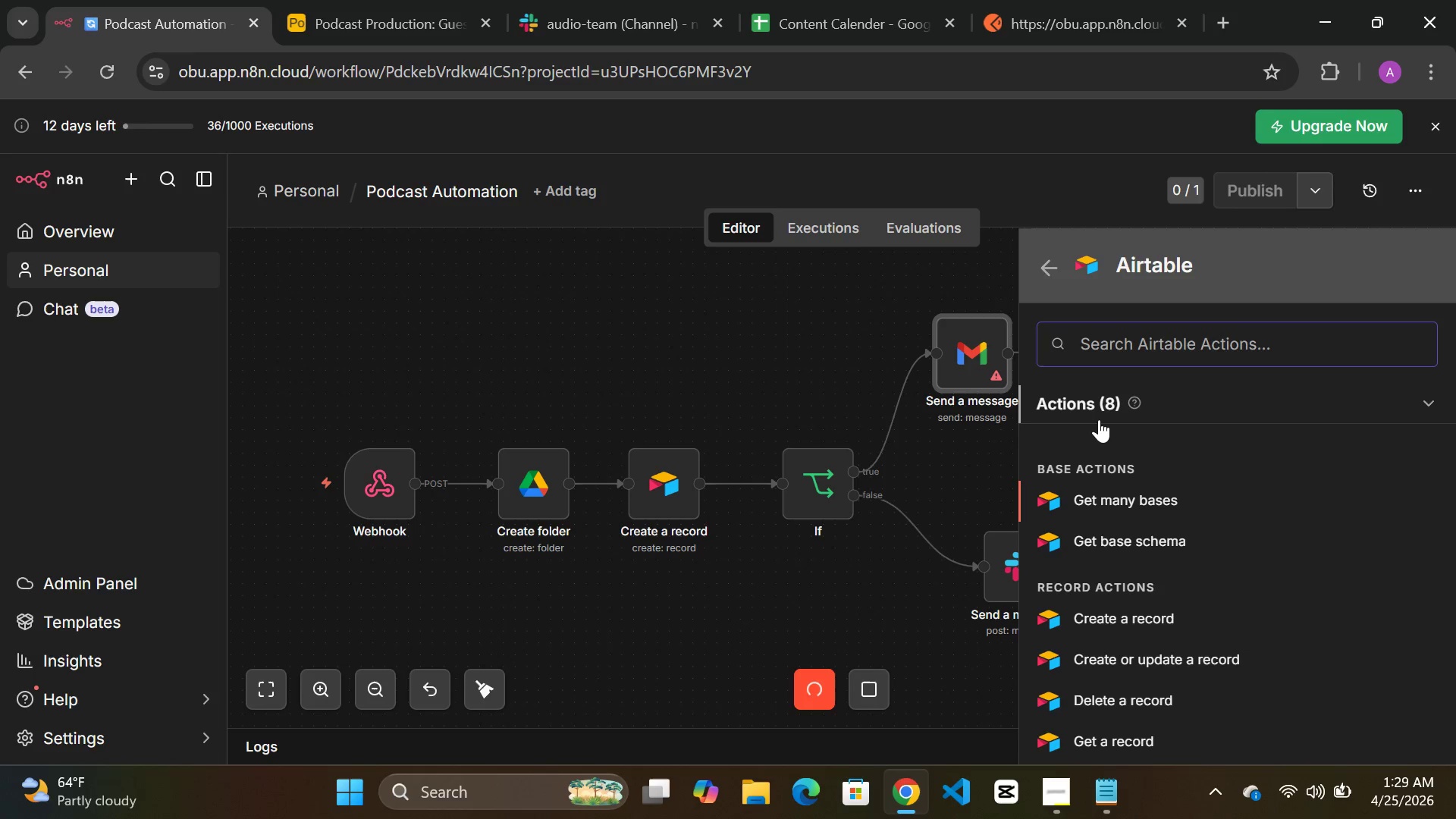 
wait(15.77)
 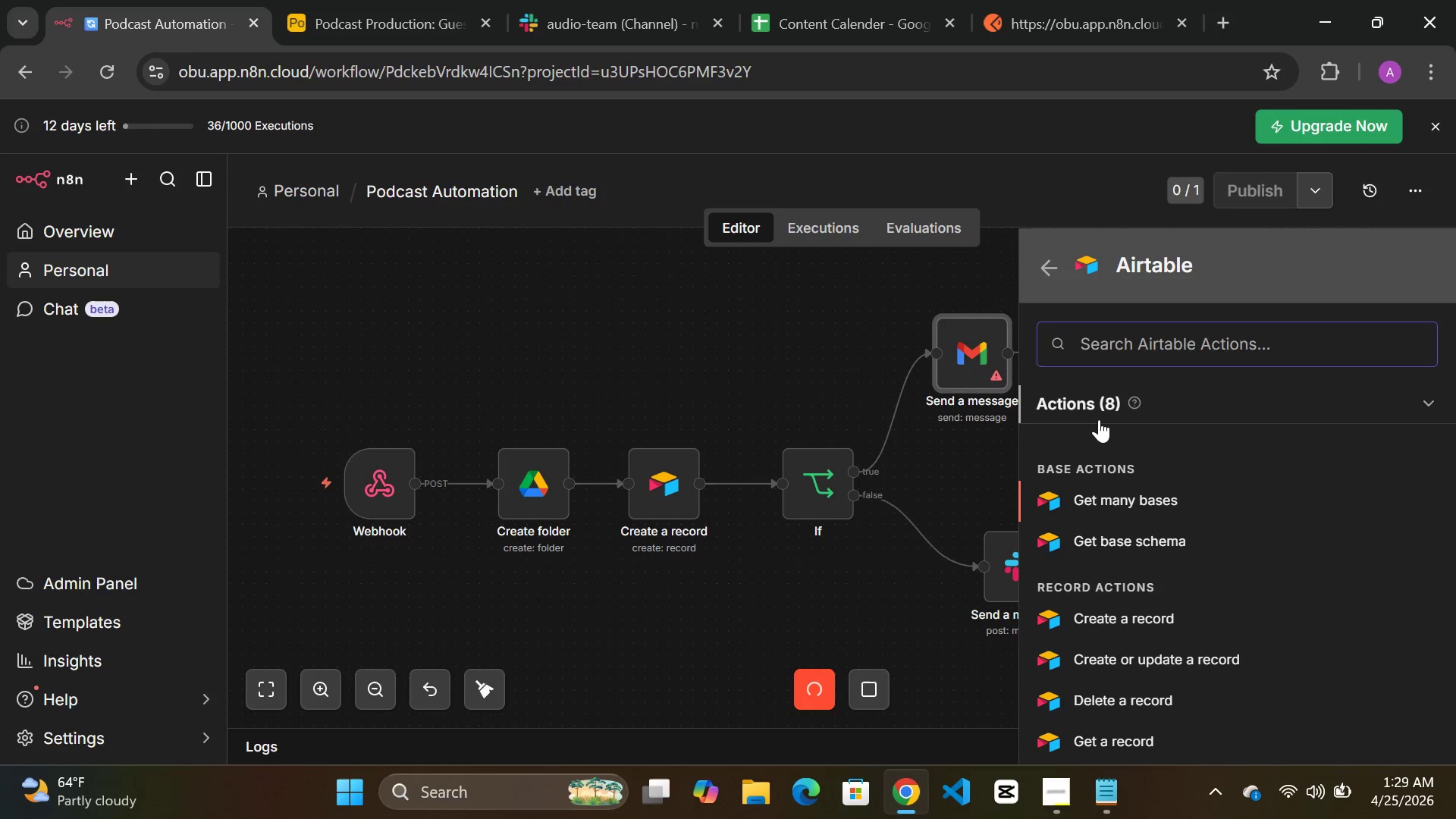 
key(U)
 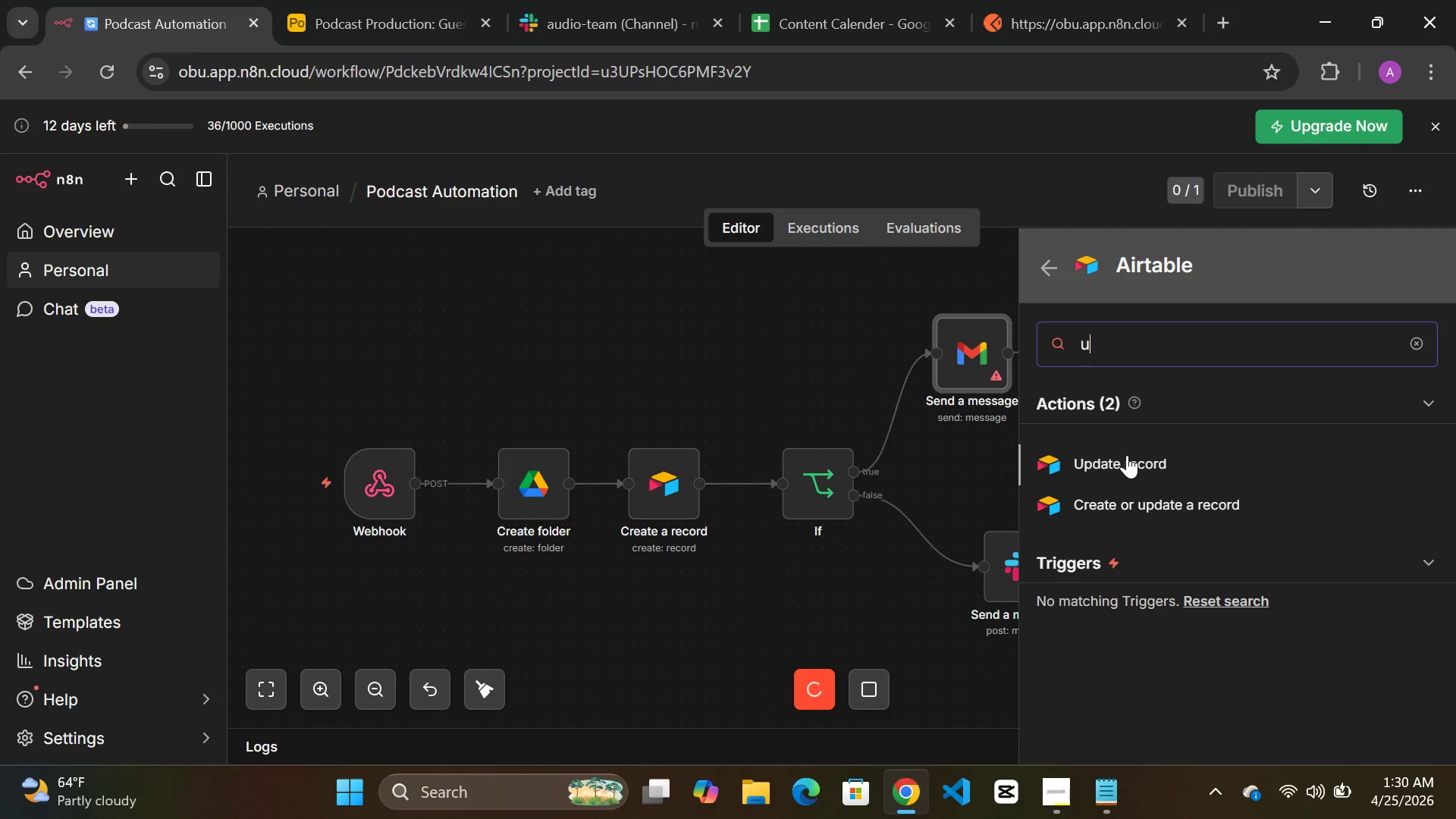 
wait(7.56)
 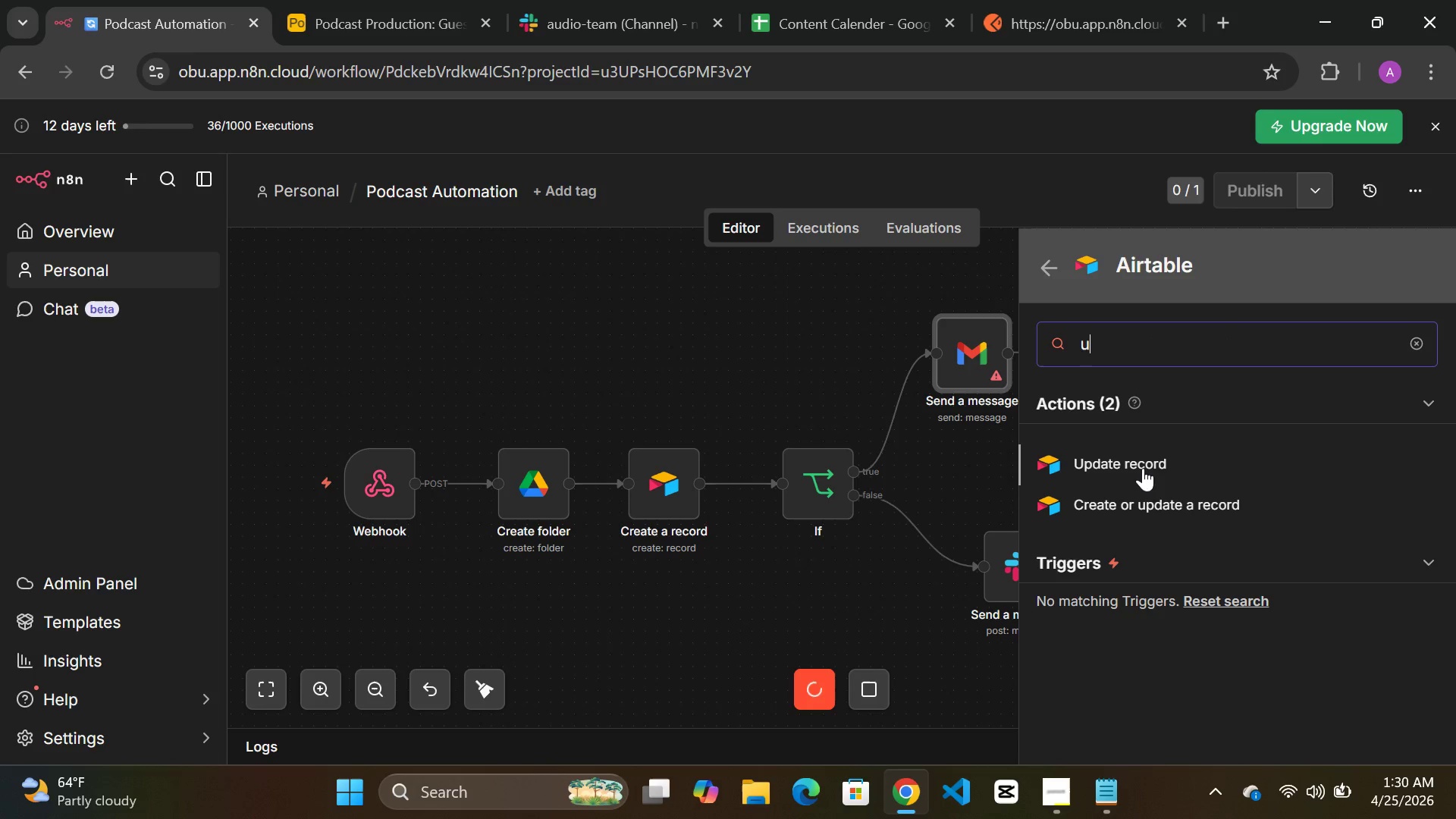 
left_click([1127, 455])
 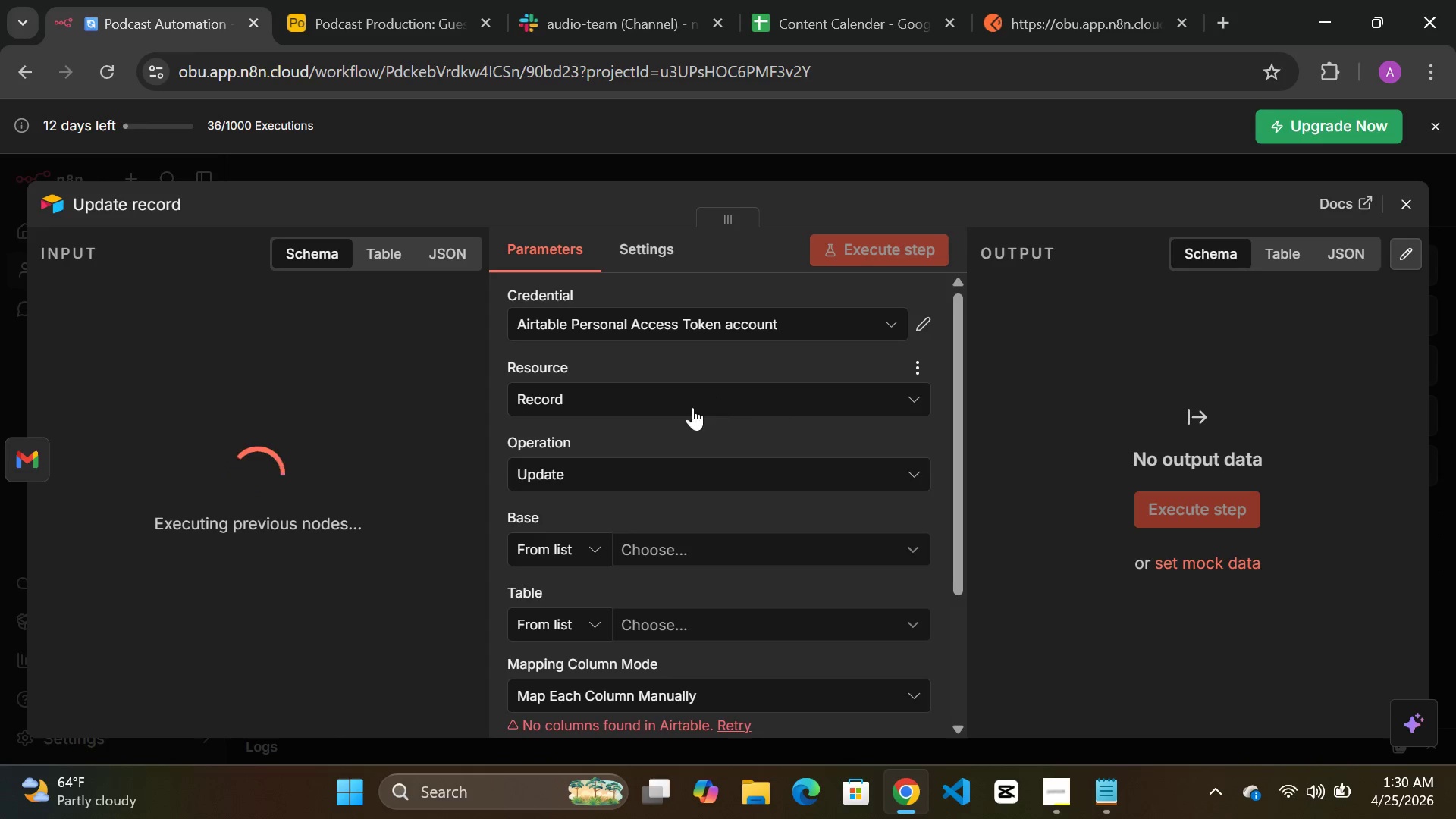 
scroll: coordinate [667, 435], scroll_direction: down, amount: 5.0
 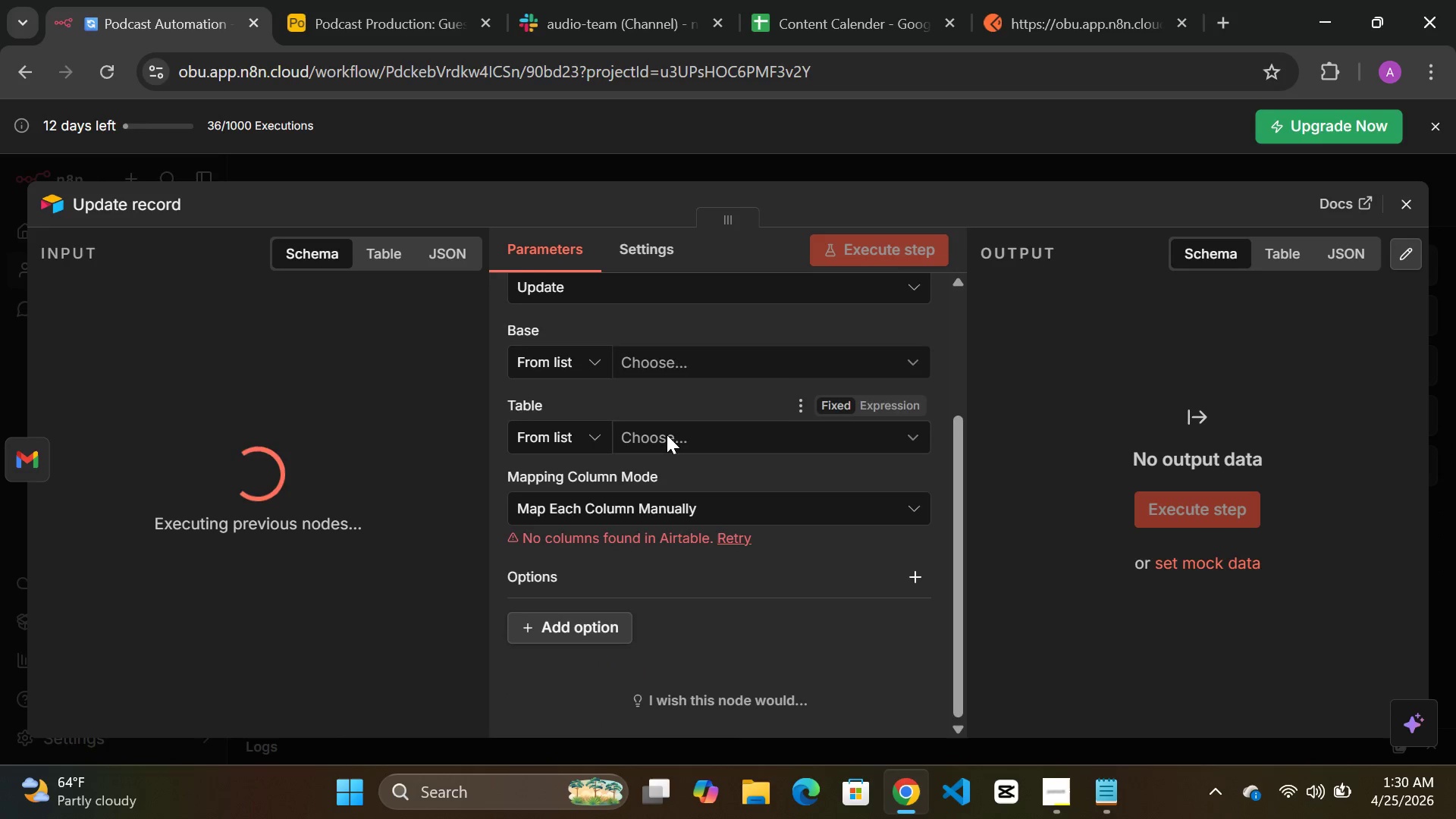 
scroll: coordinate [667, 435], scroll_direction: up, amount: 4.0
 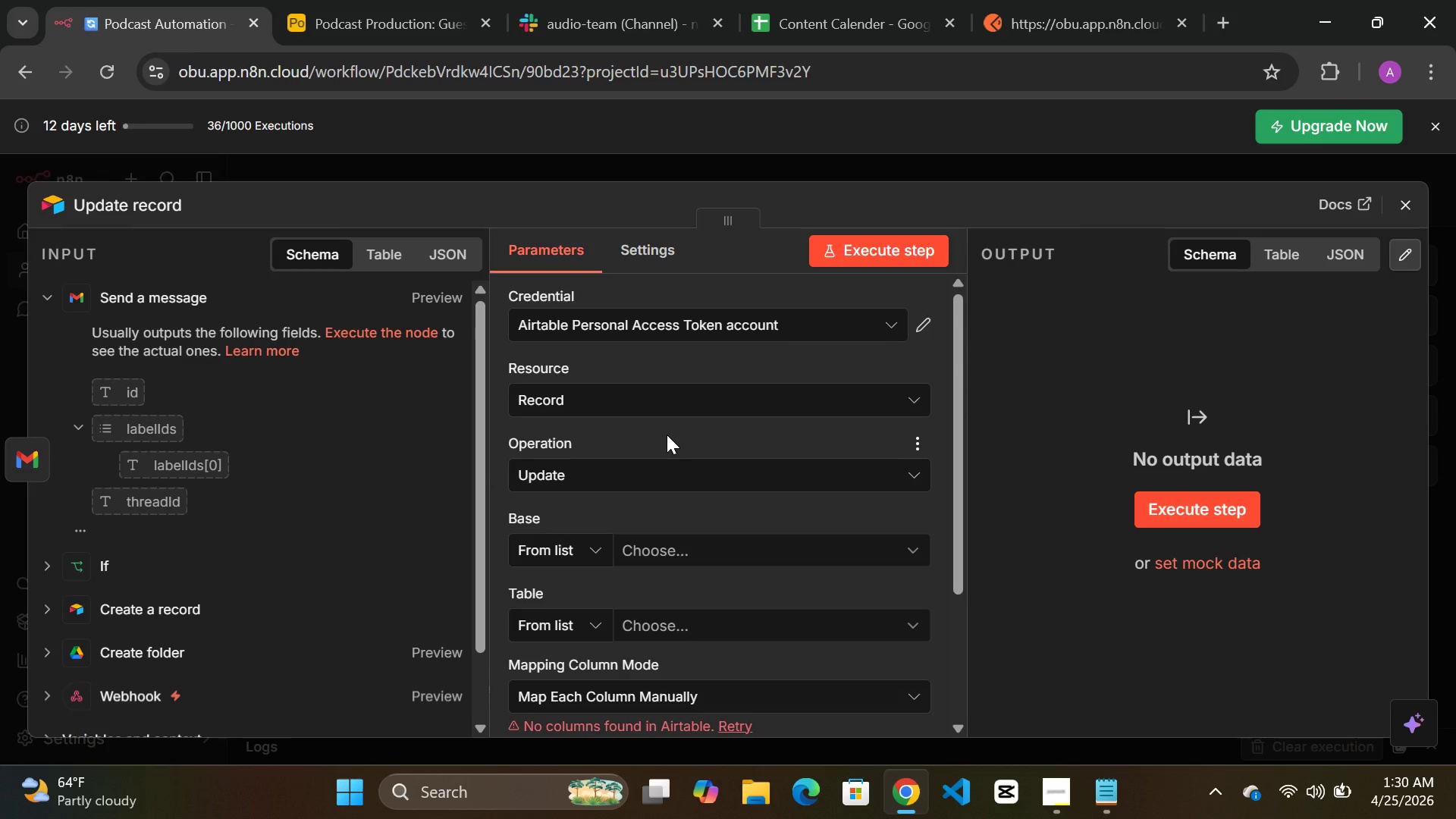 
wait(32.67)
 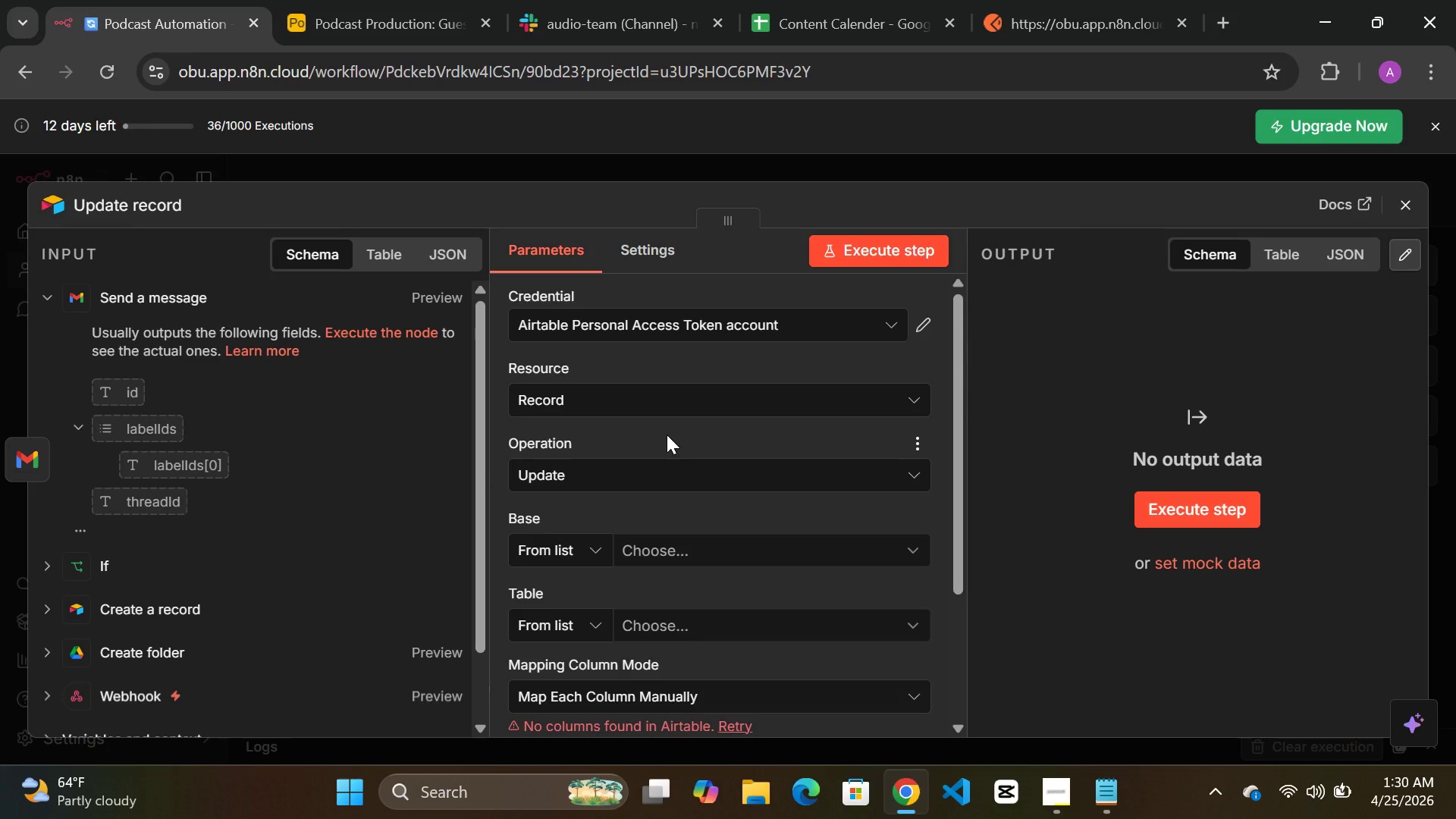 
left_click([638, 166])
 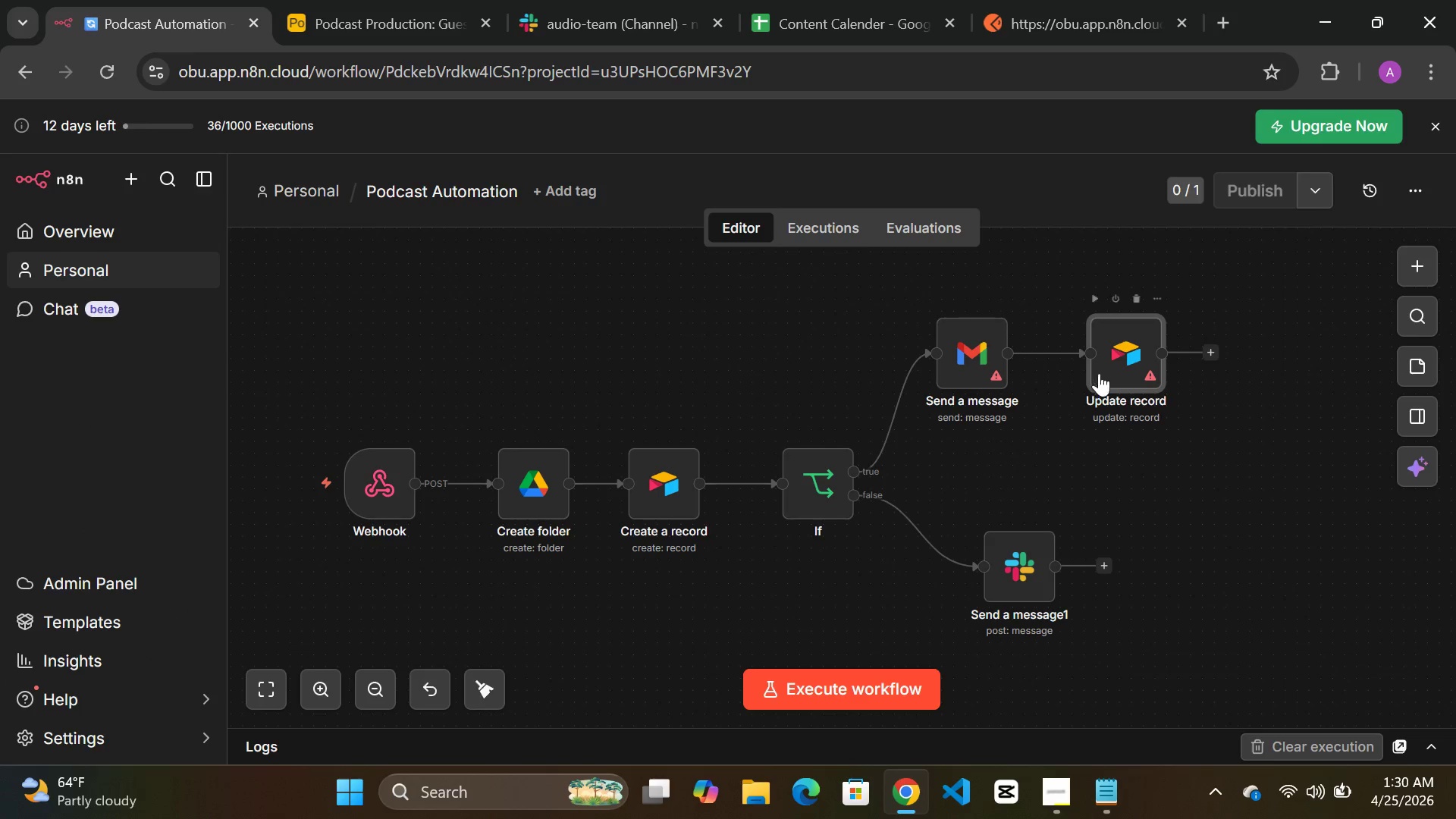 
left_click_drag(start_coordinate=[1112, 355], to_coordinate=[1126, 356])
 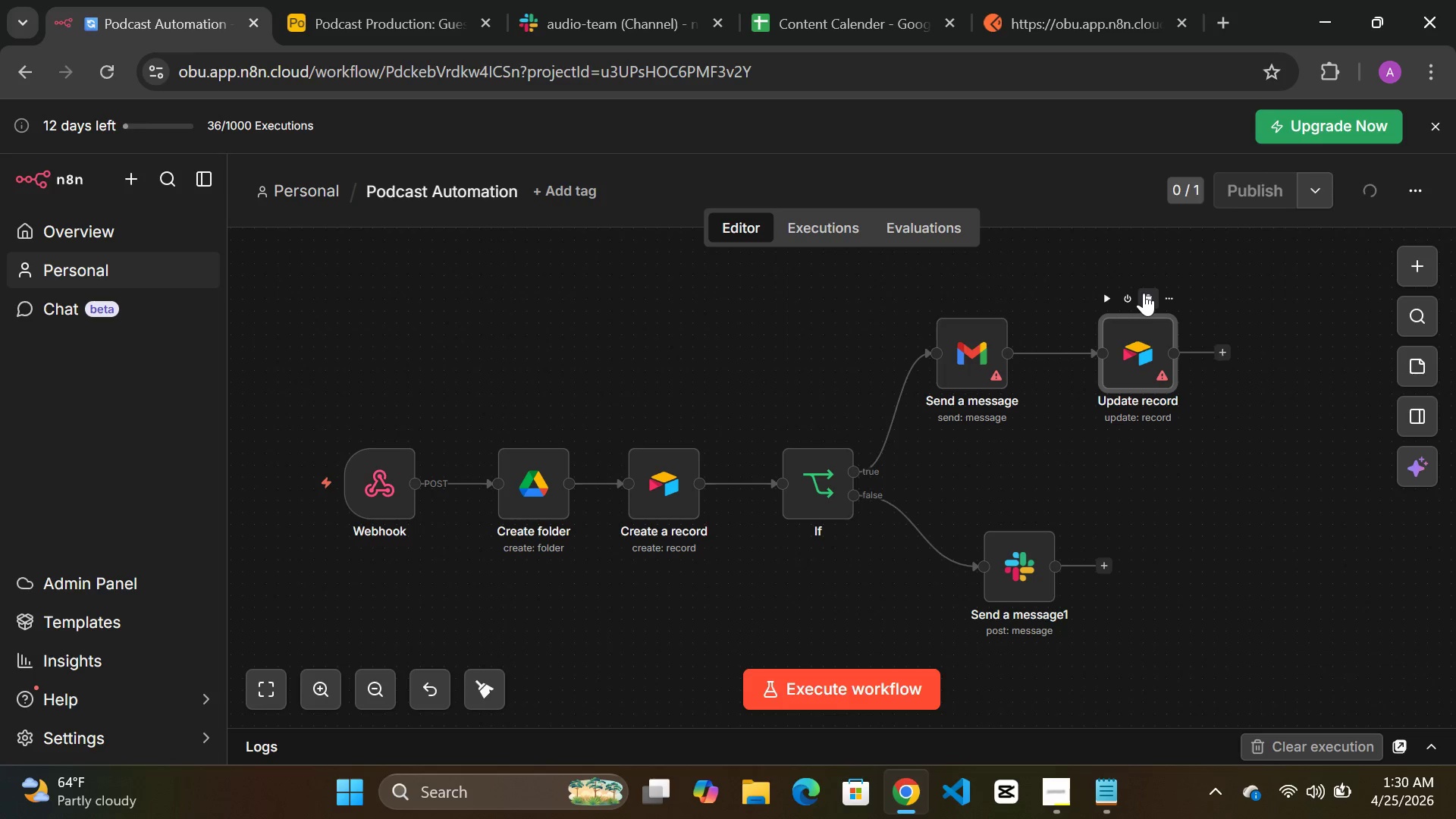 
left_click([1145, 295])
 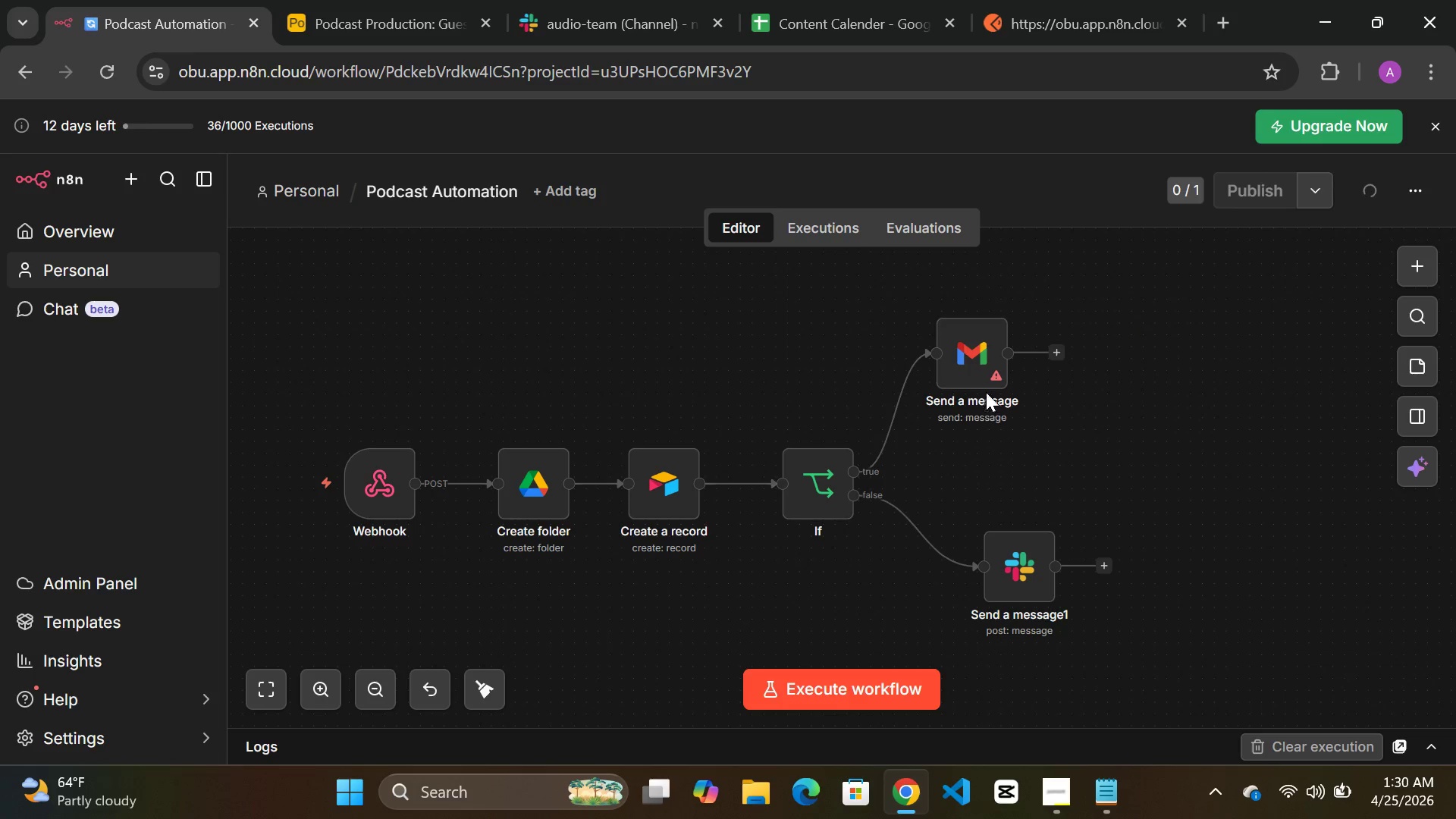 
double_click([971, 358])
 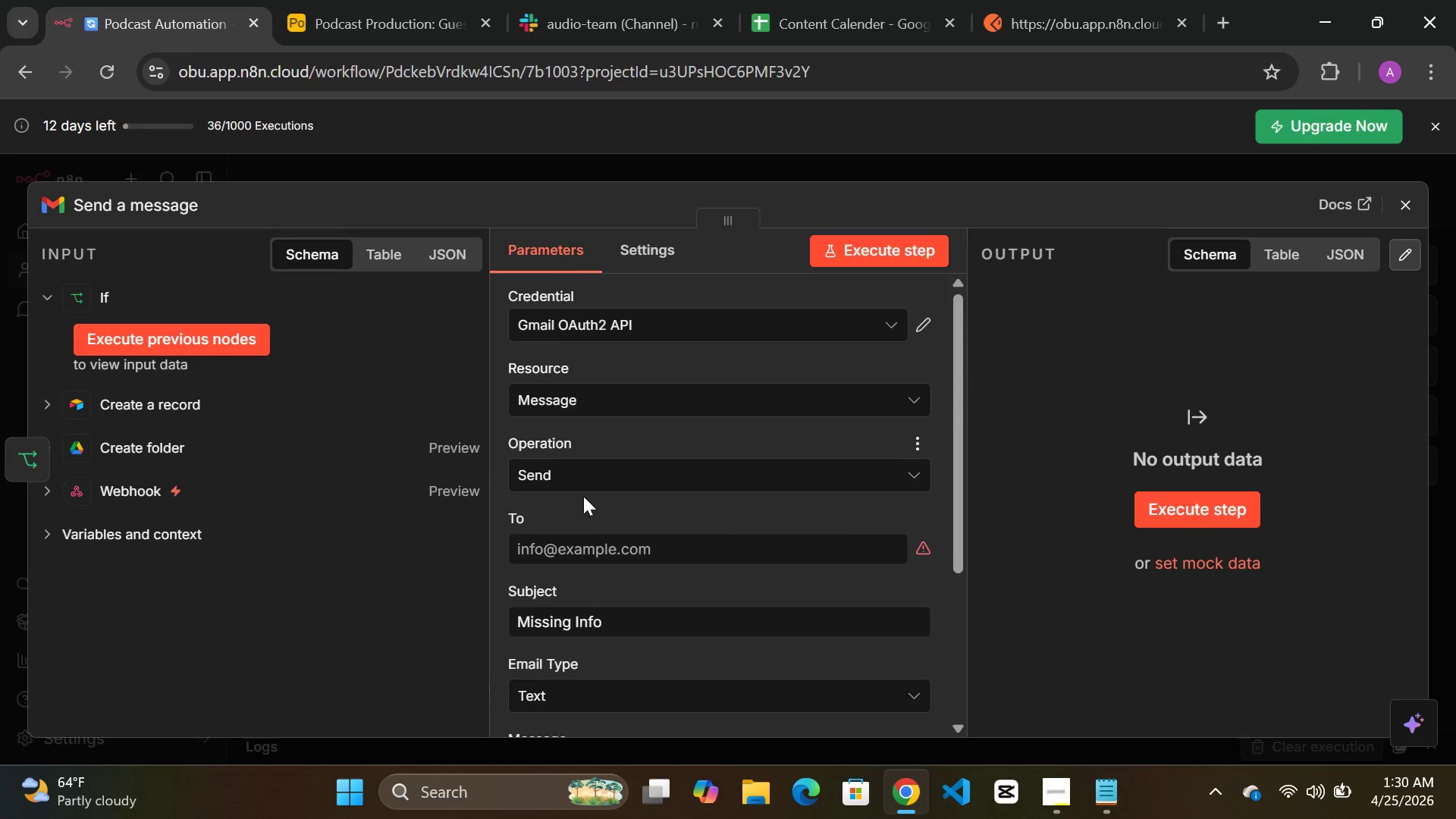 
left_click([560, 552])
 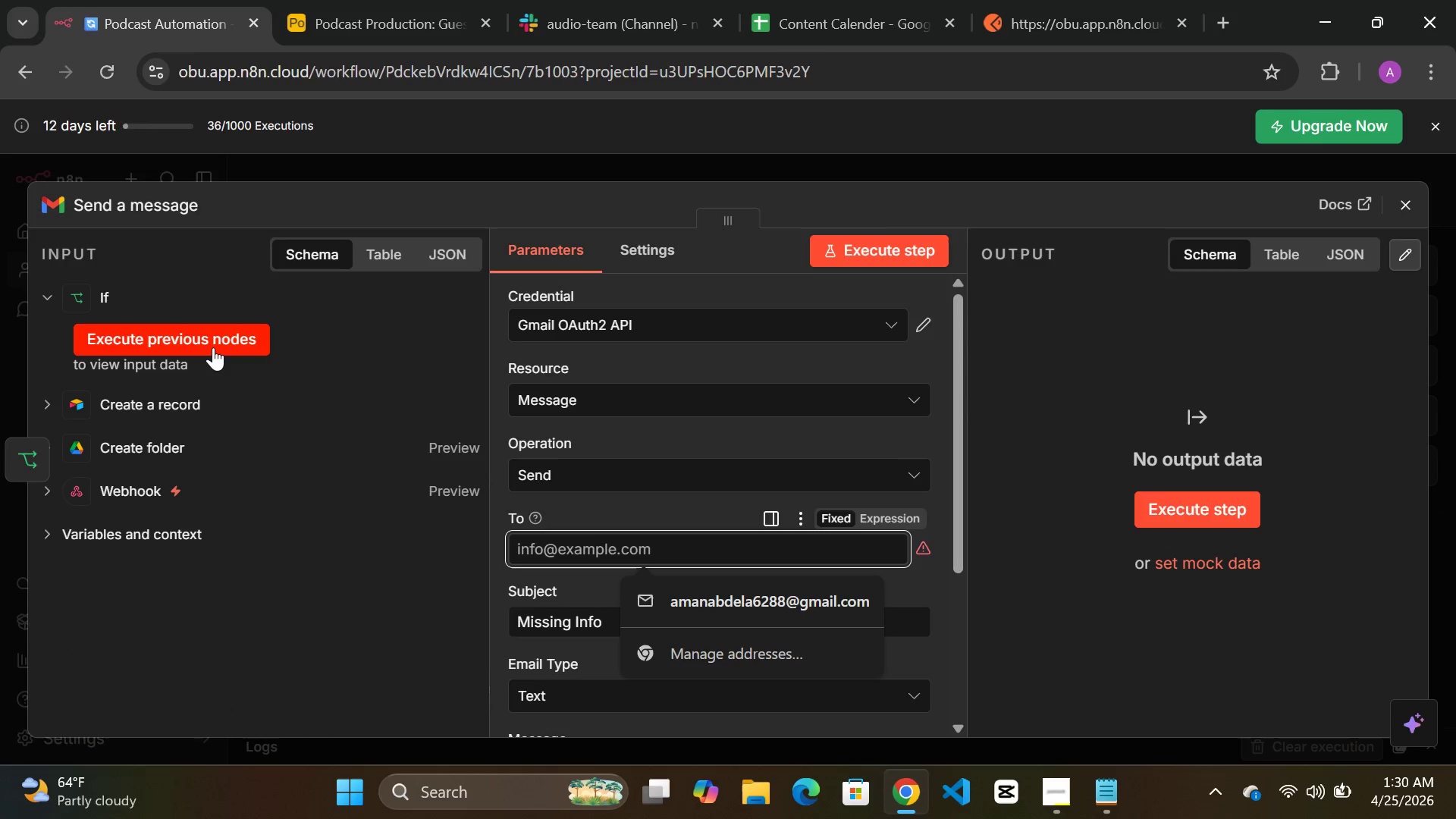 
left_click([213, 346])
 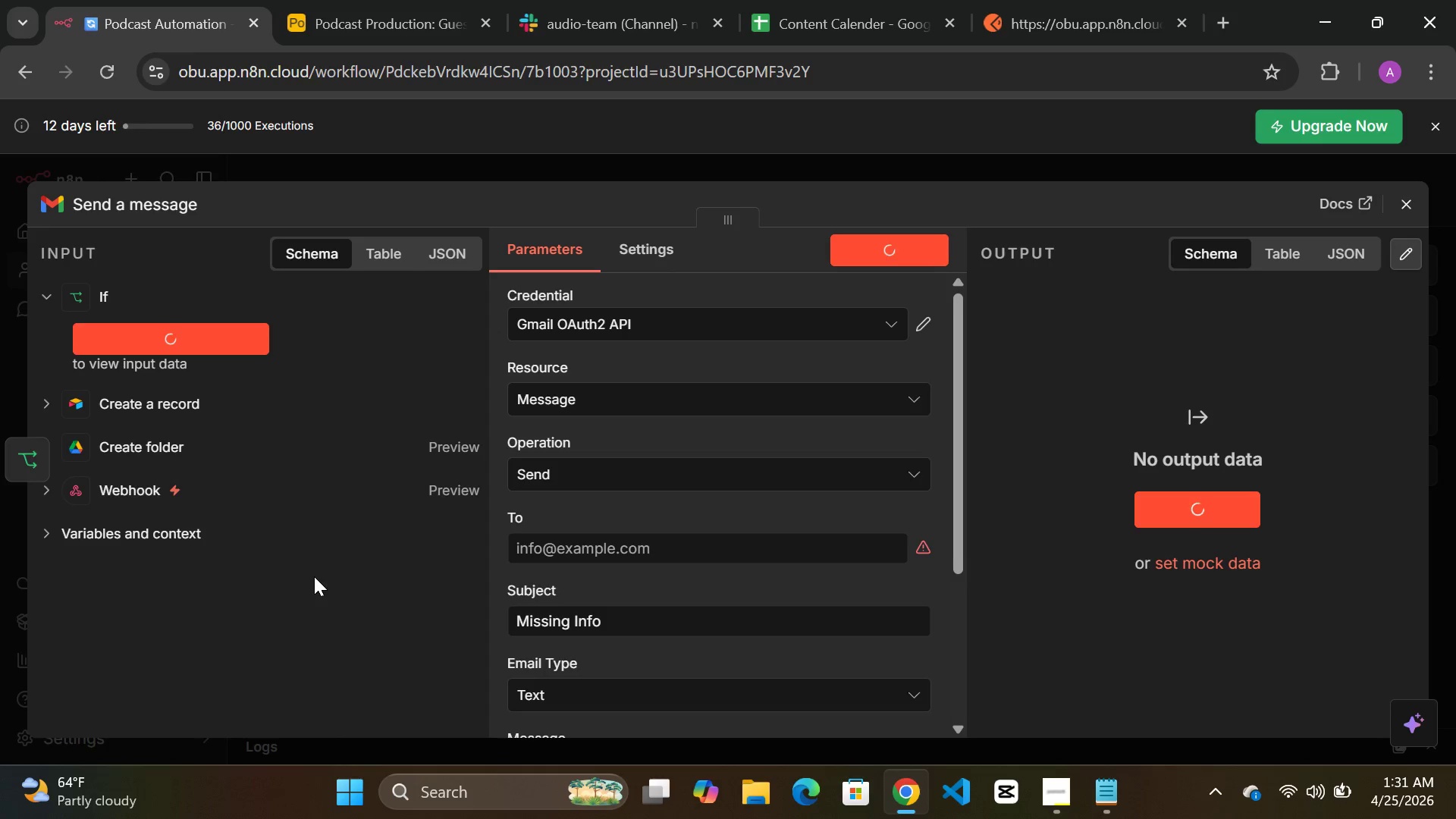 
wait(15.17)
 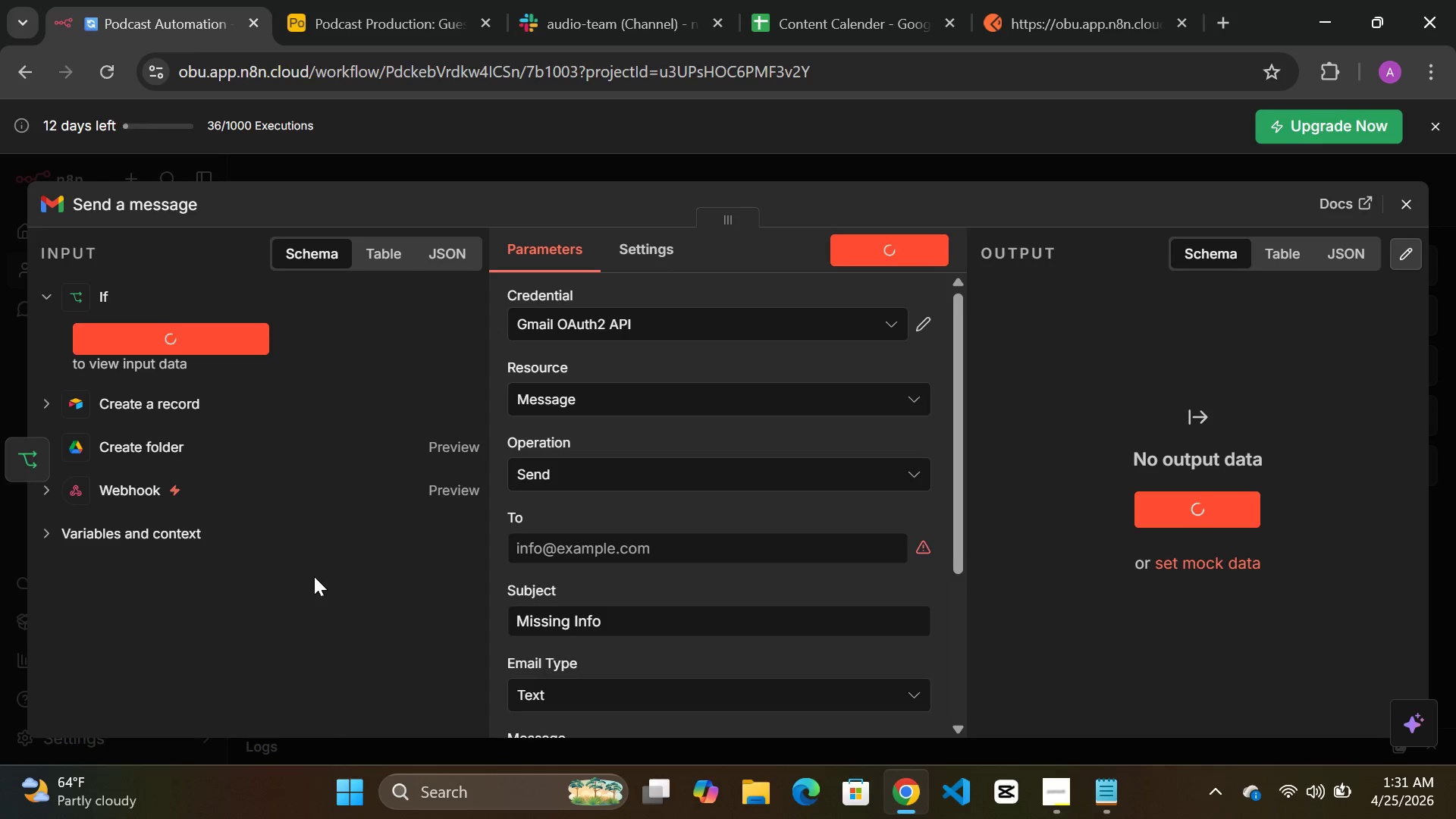 
left_click([48, 481])
 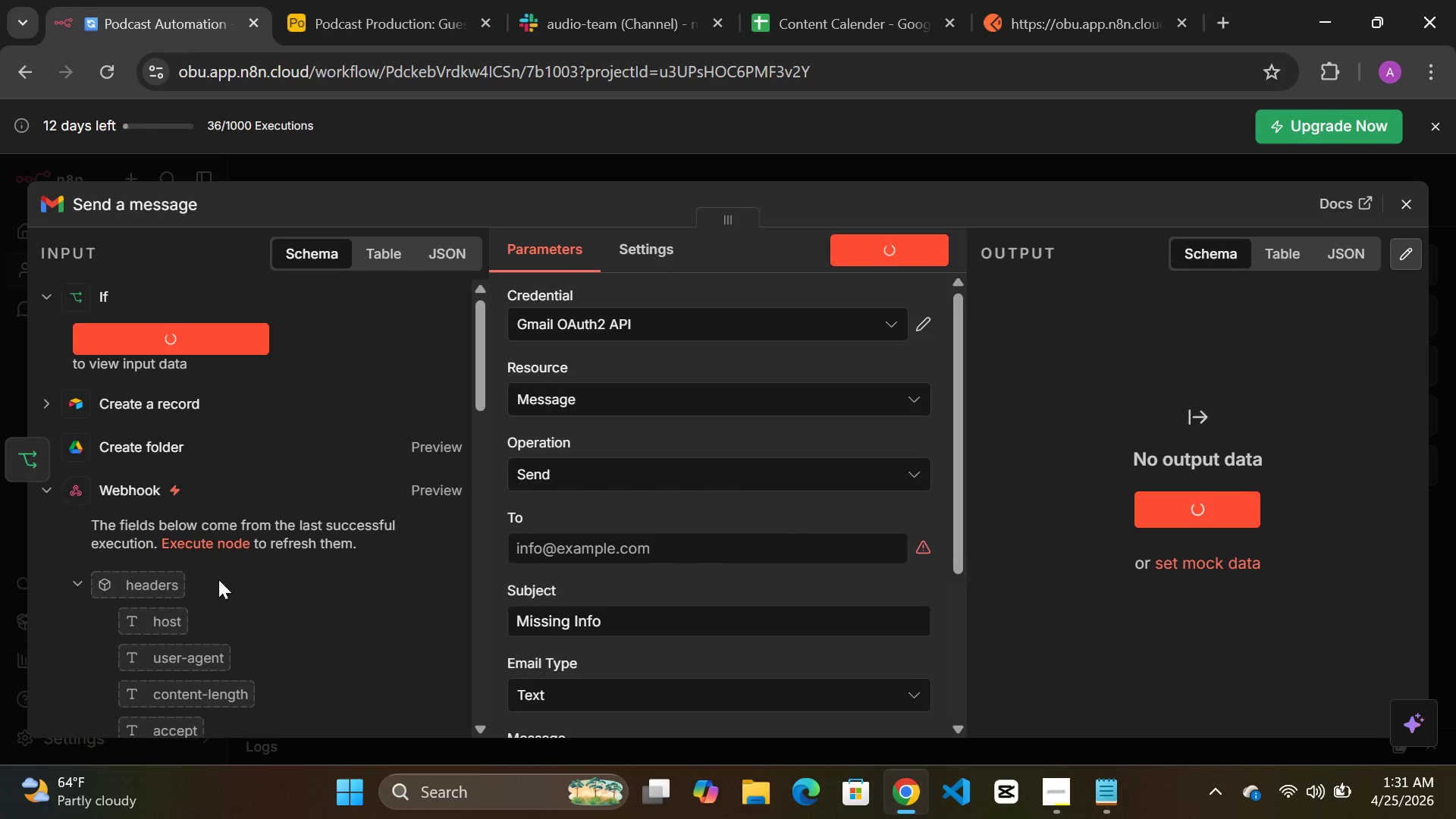 
scroll: coordinate [218, 582], scroll_direction: down, amount: 10.0
 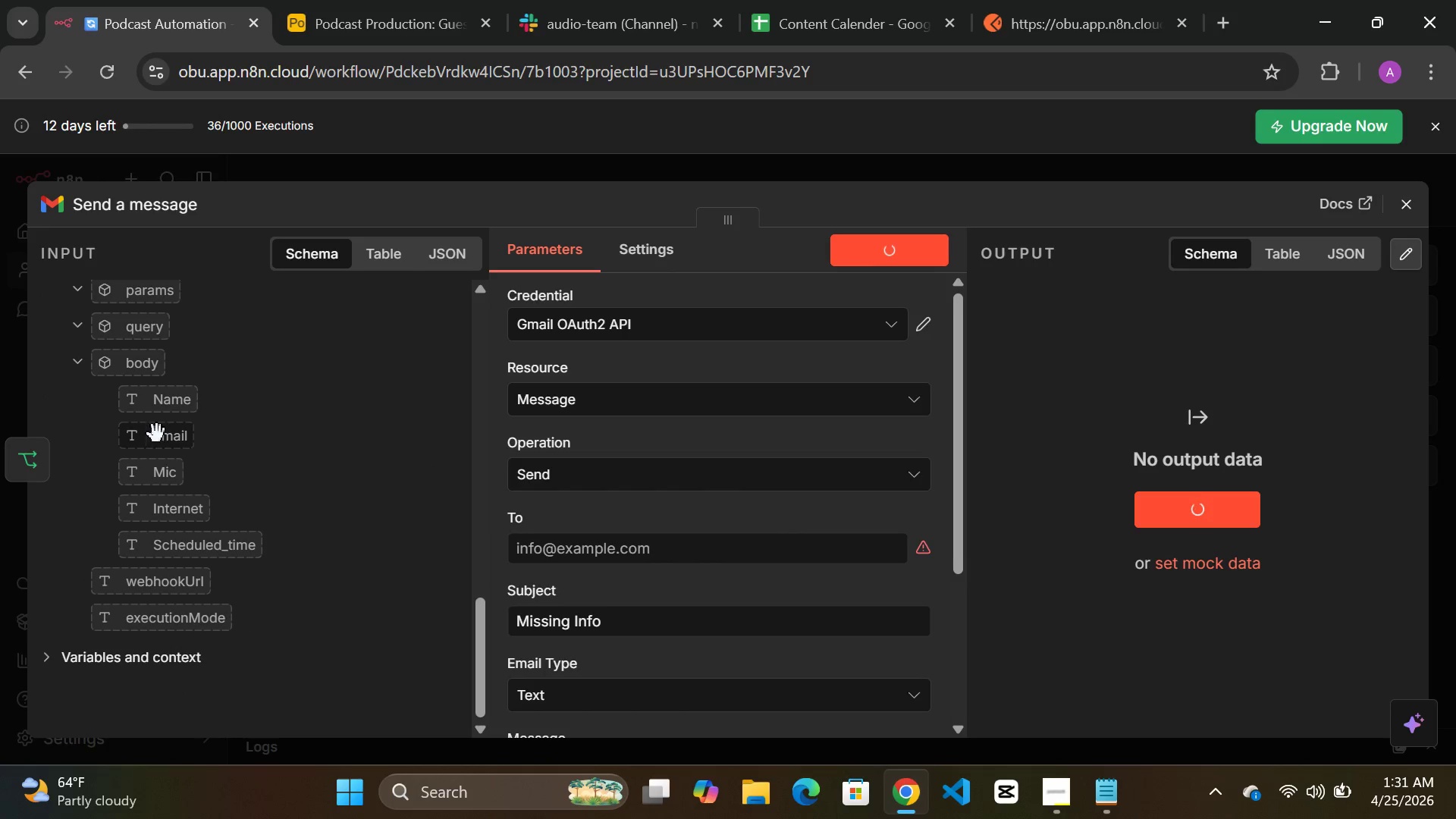 
left_click_drag(start_coordinate=[168, 441], to_coordinate=[592, 553])
 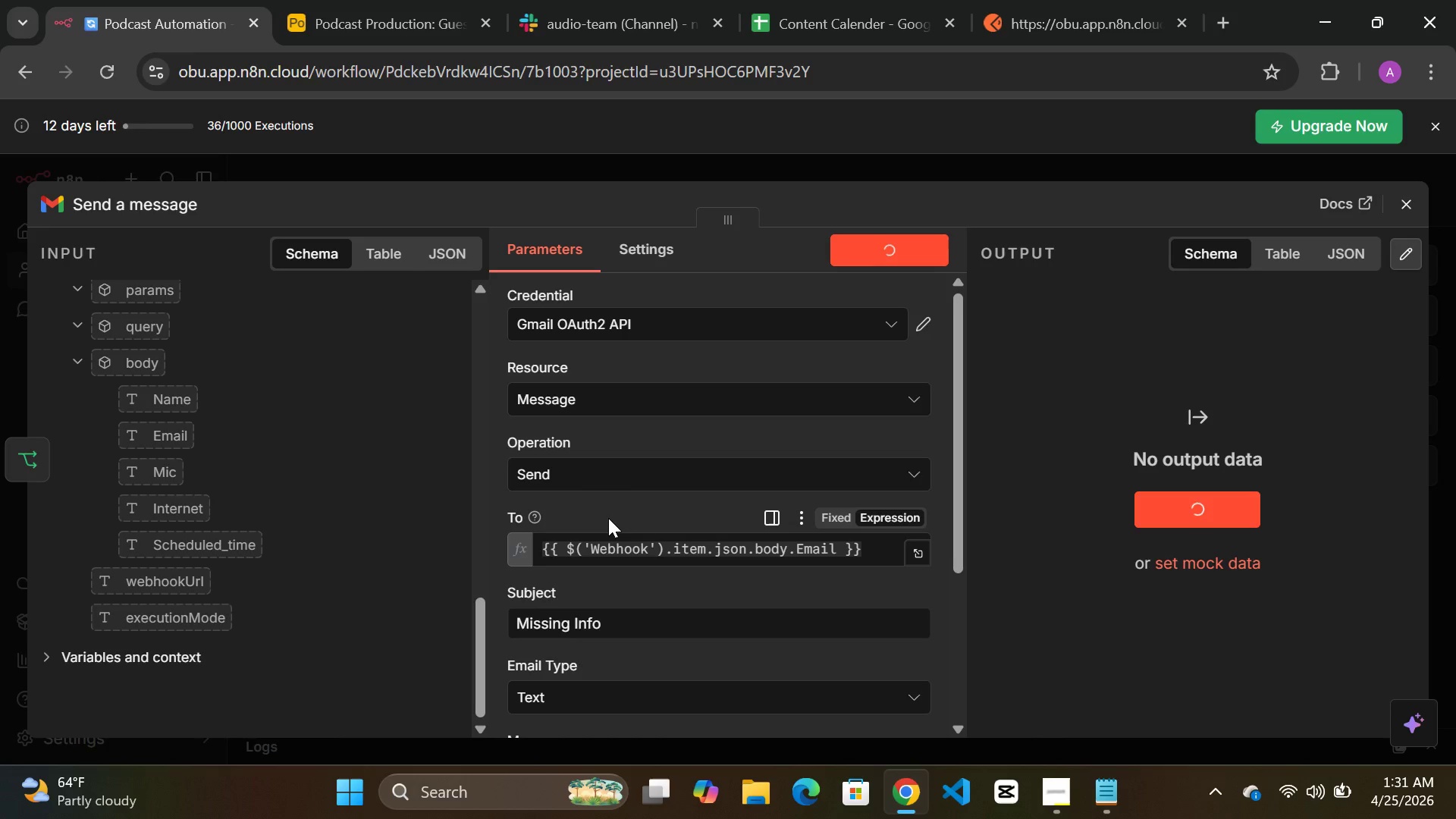 
scroll: coordinate [653, 544], scroll_direction: up, amount: 18.0
 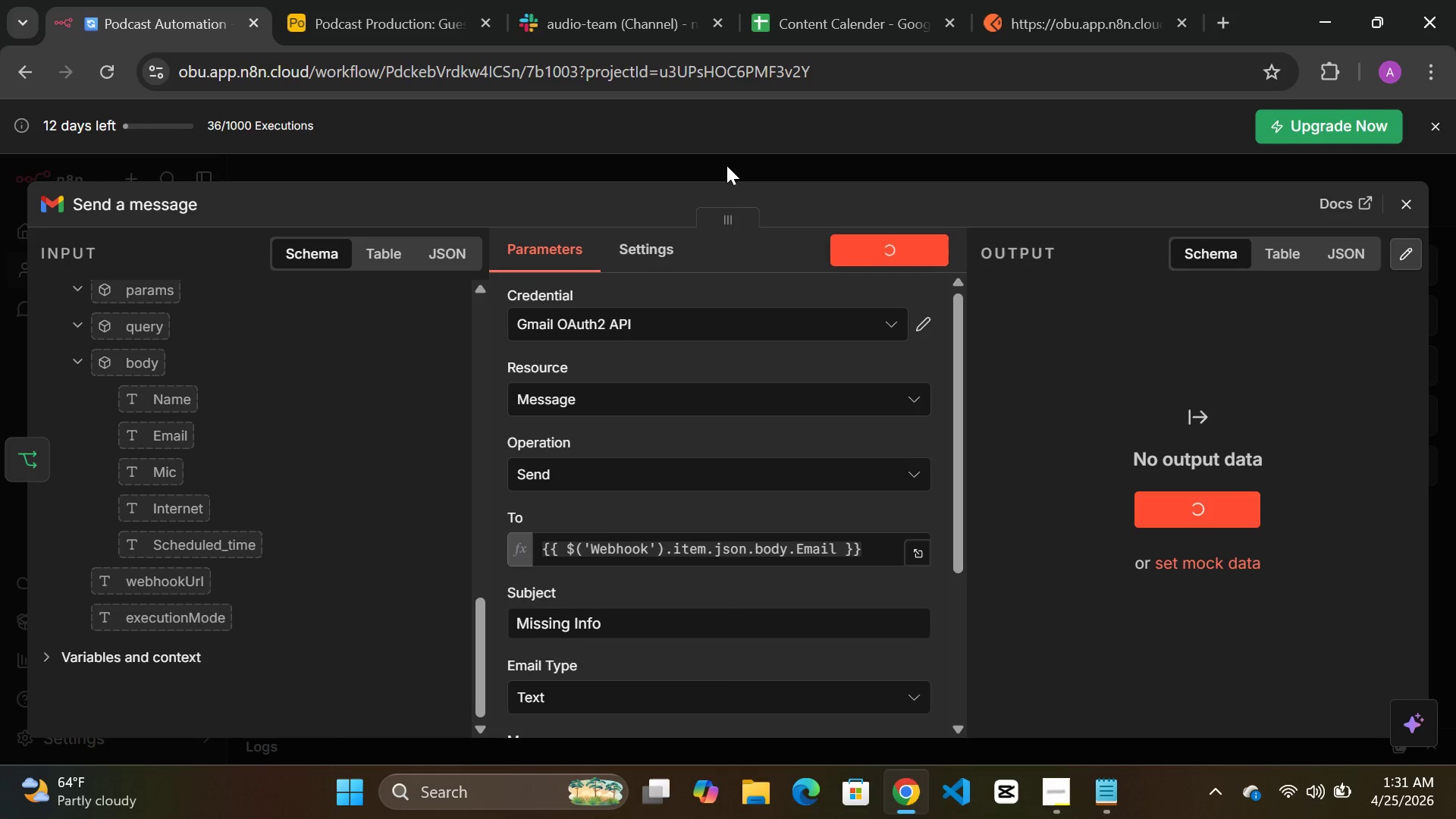 
left_click([726, 165])
 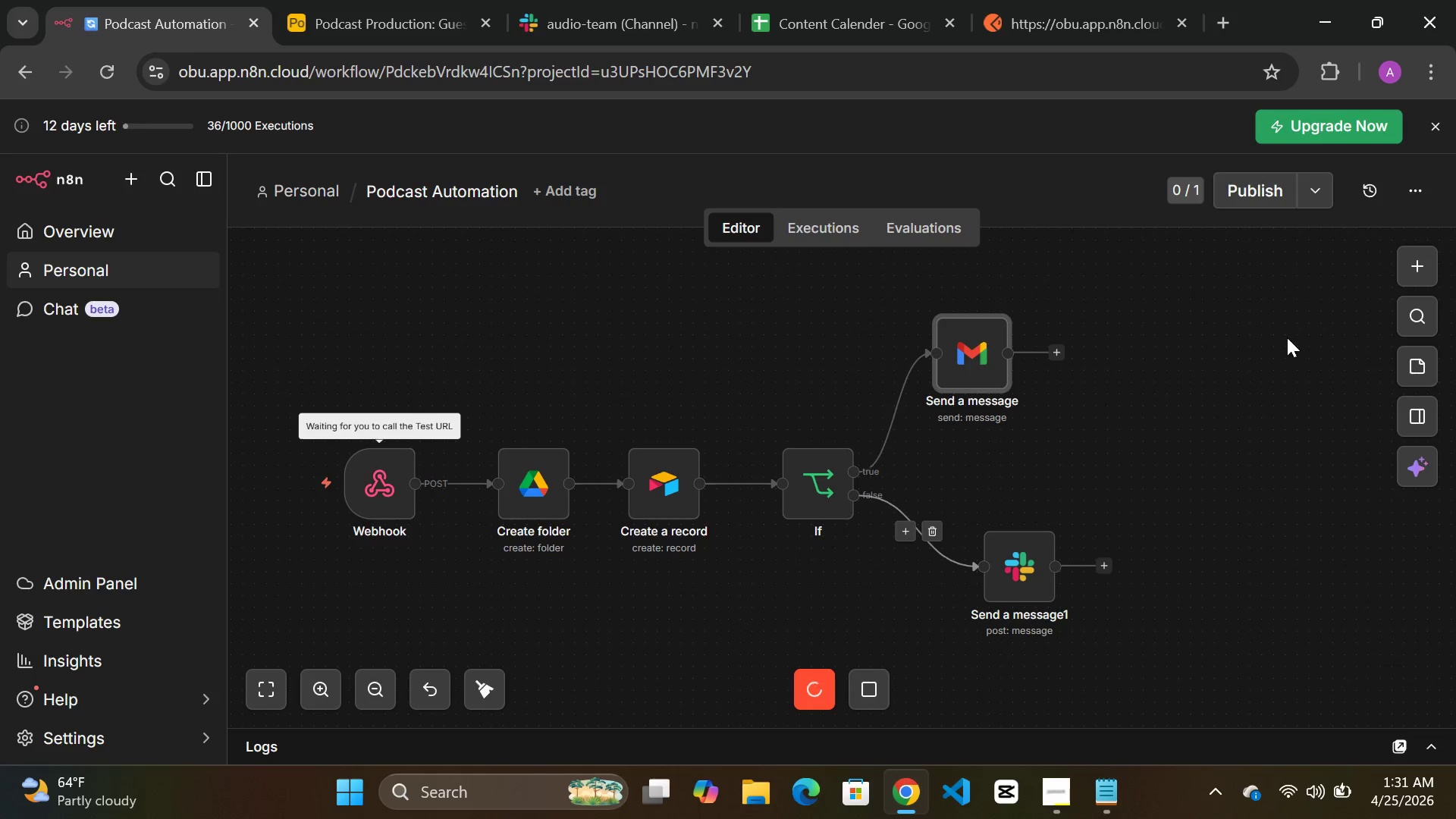 
left_click([1407, 261])
 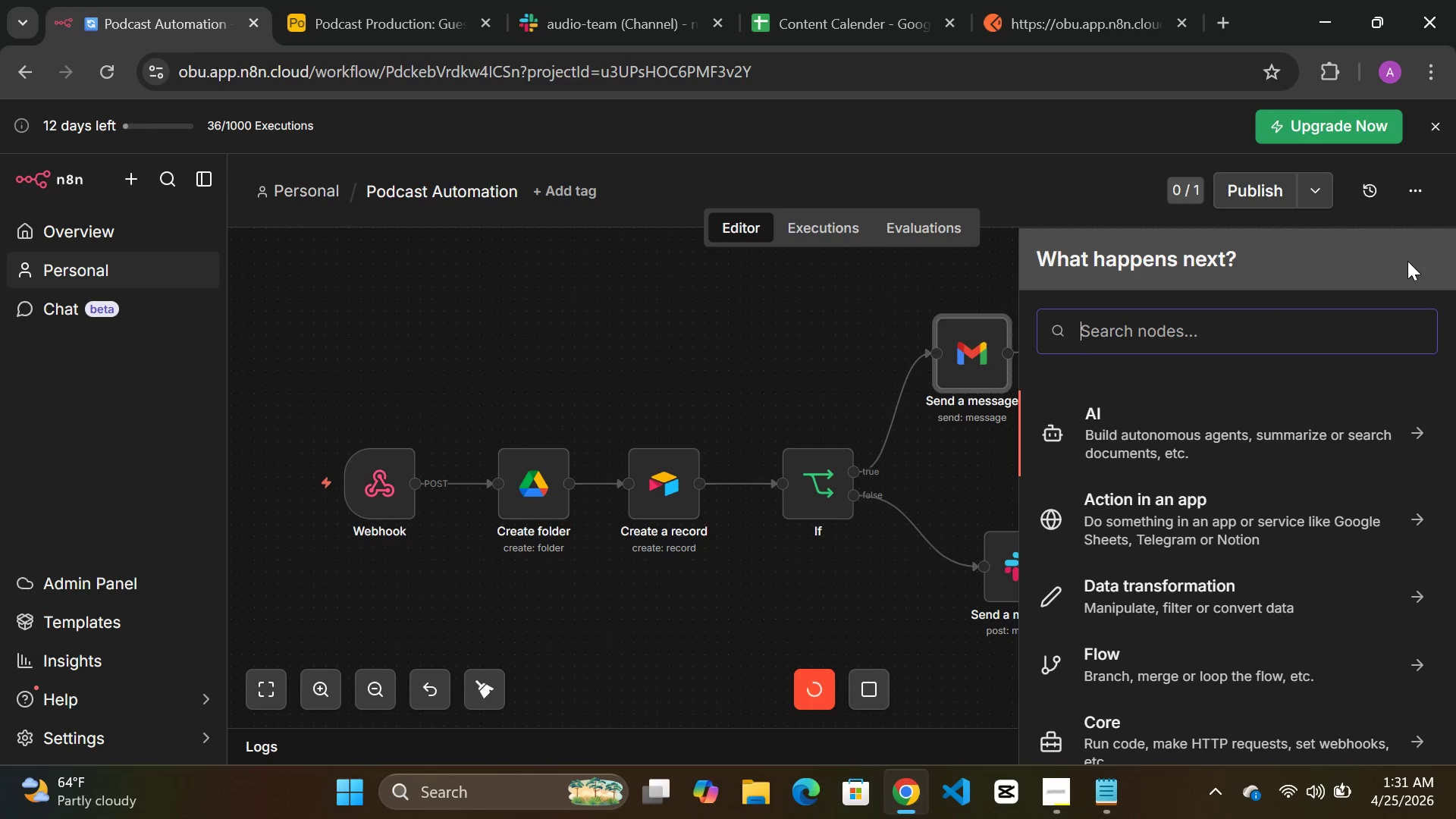 
type(airtab)
 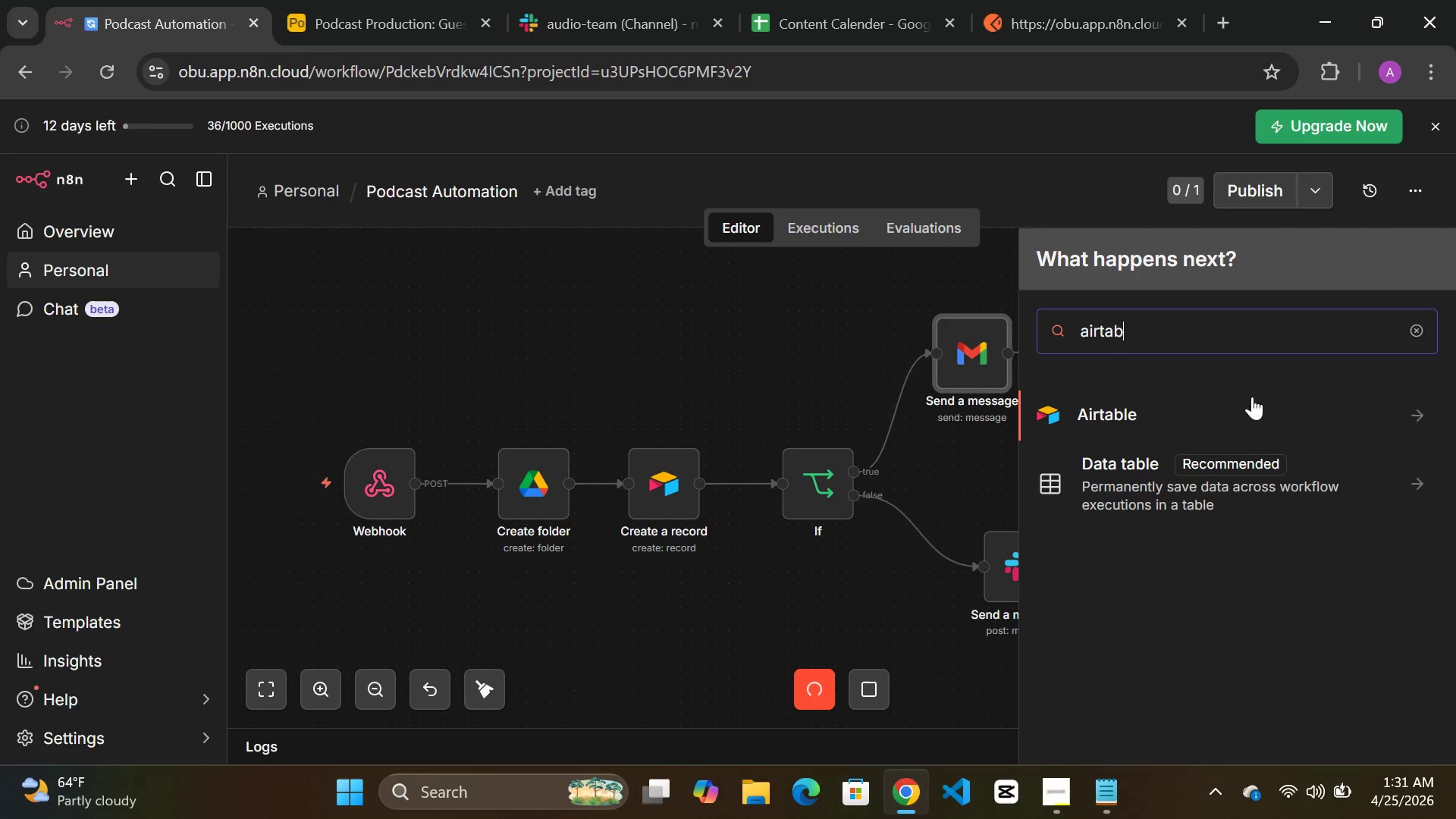 
left_click([1121, 416])
 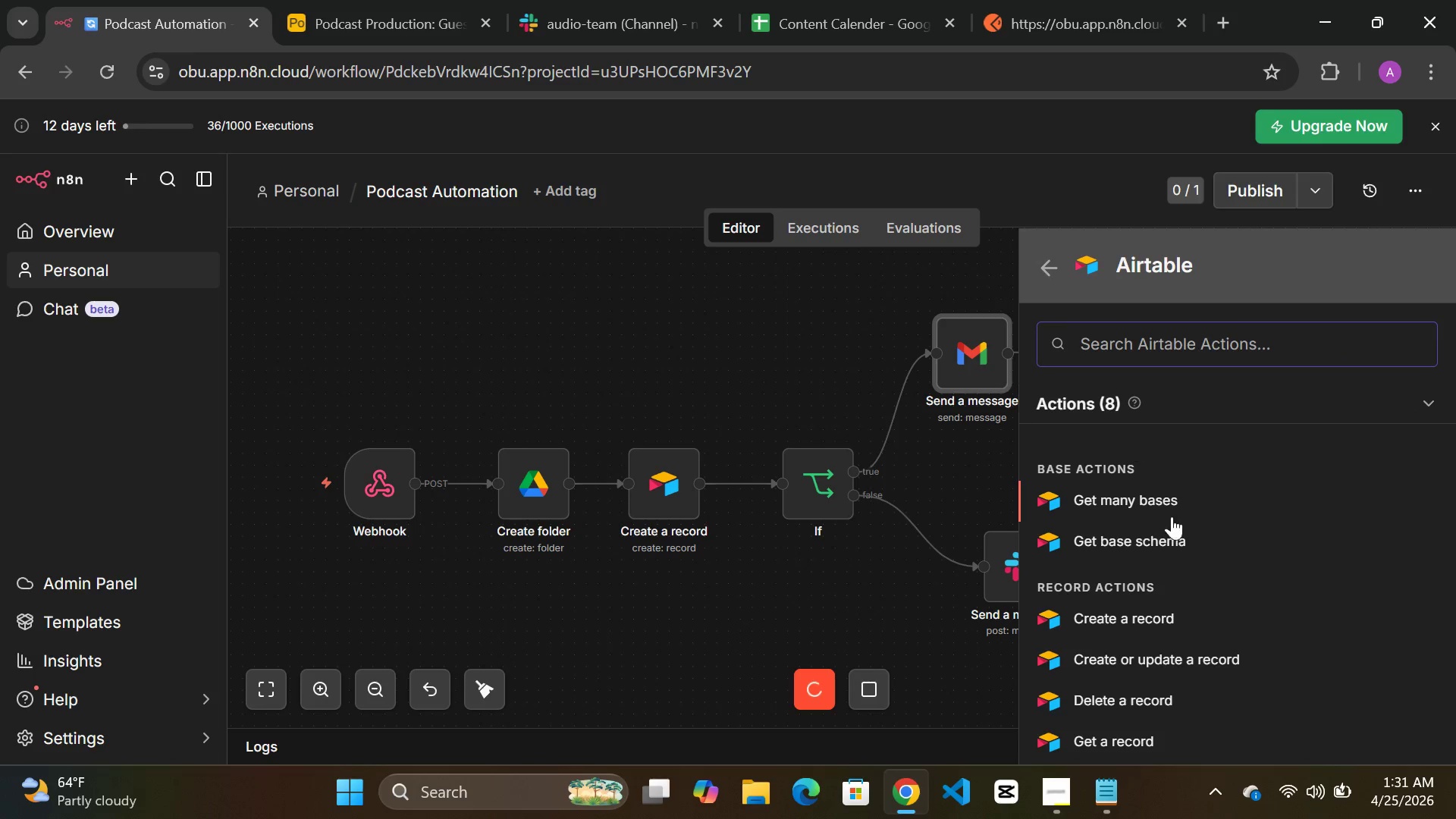 
scroll: coordinate [1189, 565], scroll_direction: none, amount: 0.0
 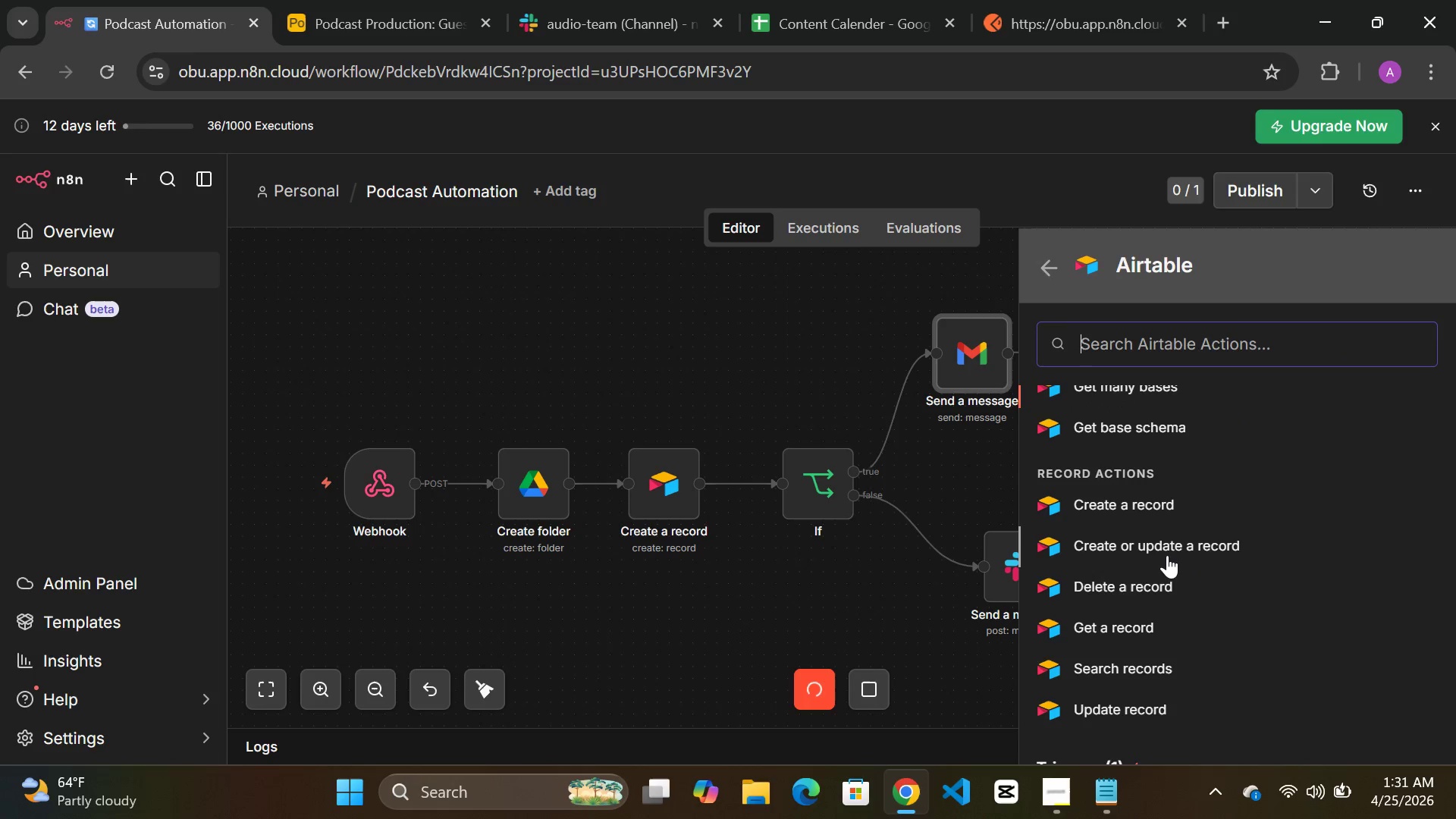 
scroll: coordinate [1167, 555], scroll_direction: up, amount: 6.0
 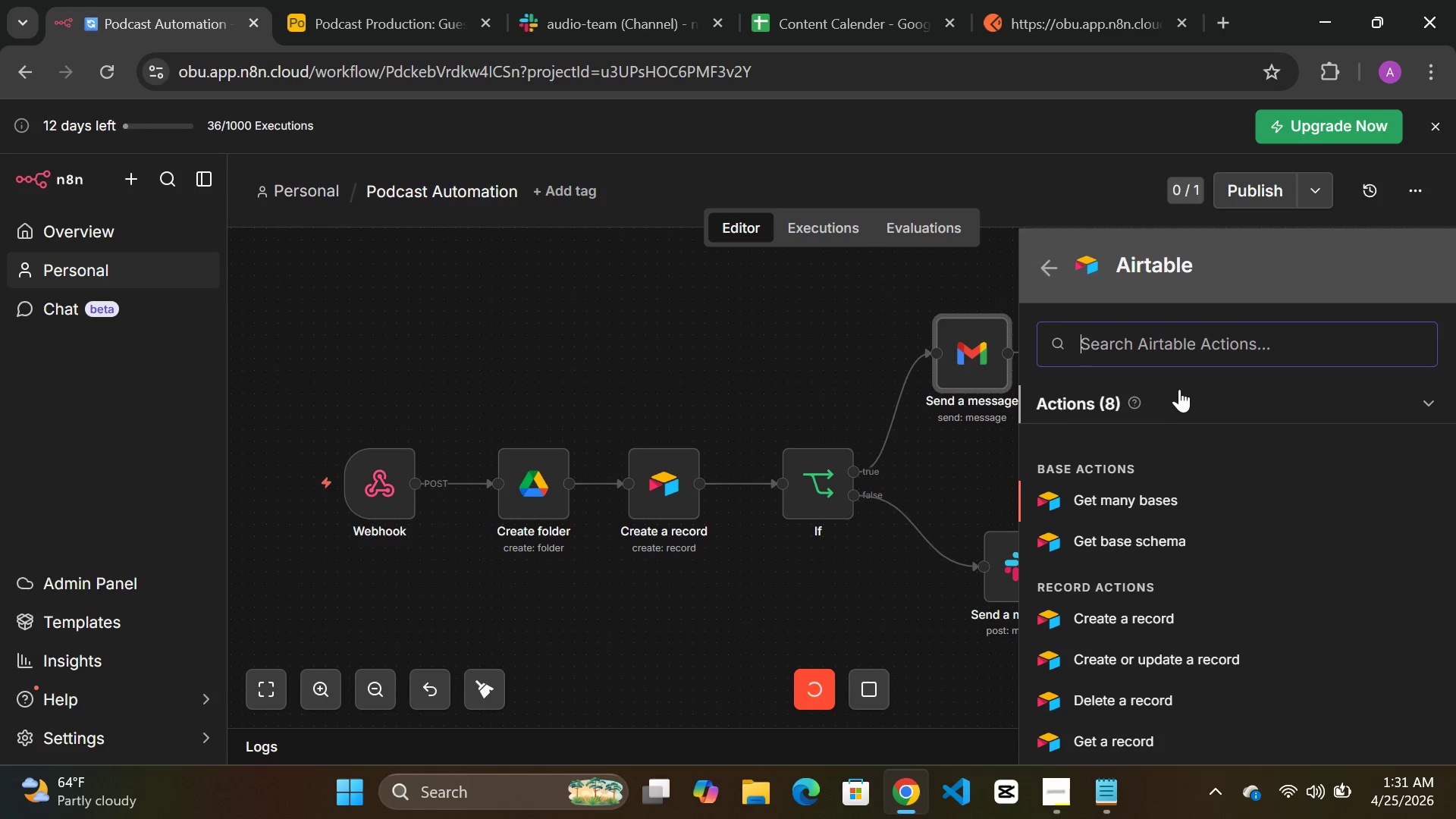 
type(cret)
key(Backspace)
type(ar)
key(Backspace)
key(Backspace)
 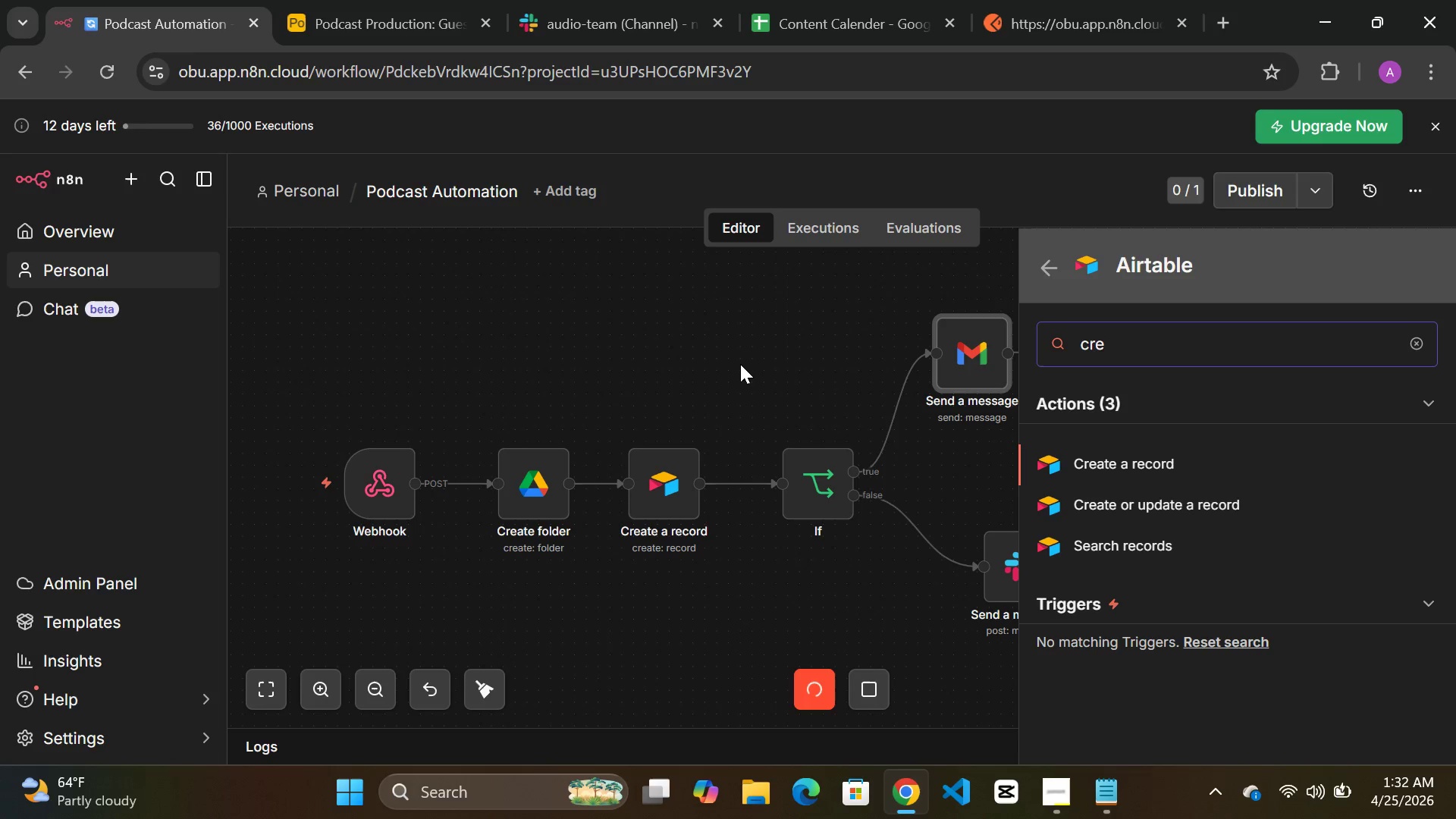 
wait(33.17)
 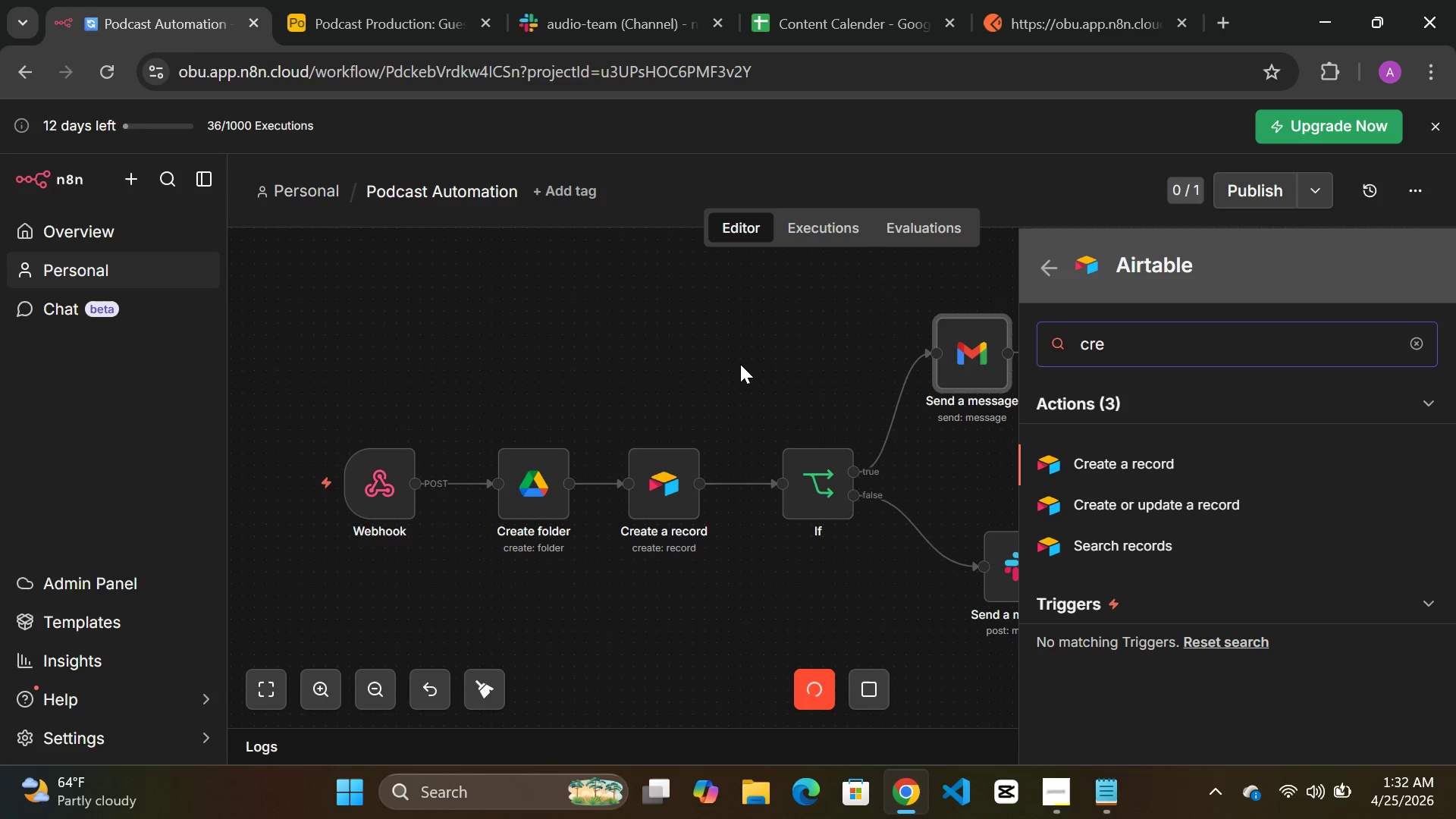 
left_click([689, 362])
 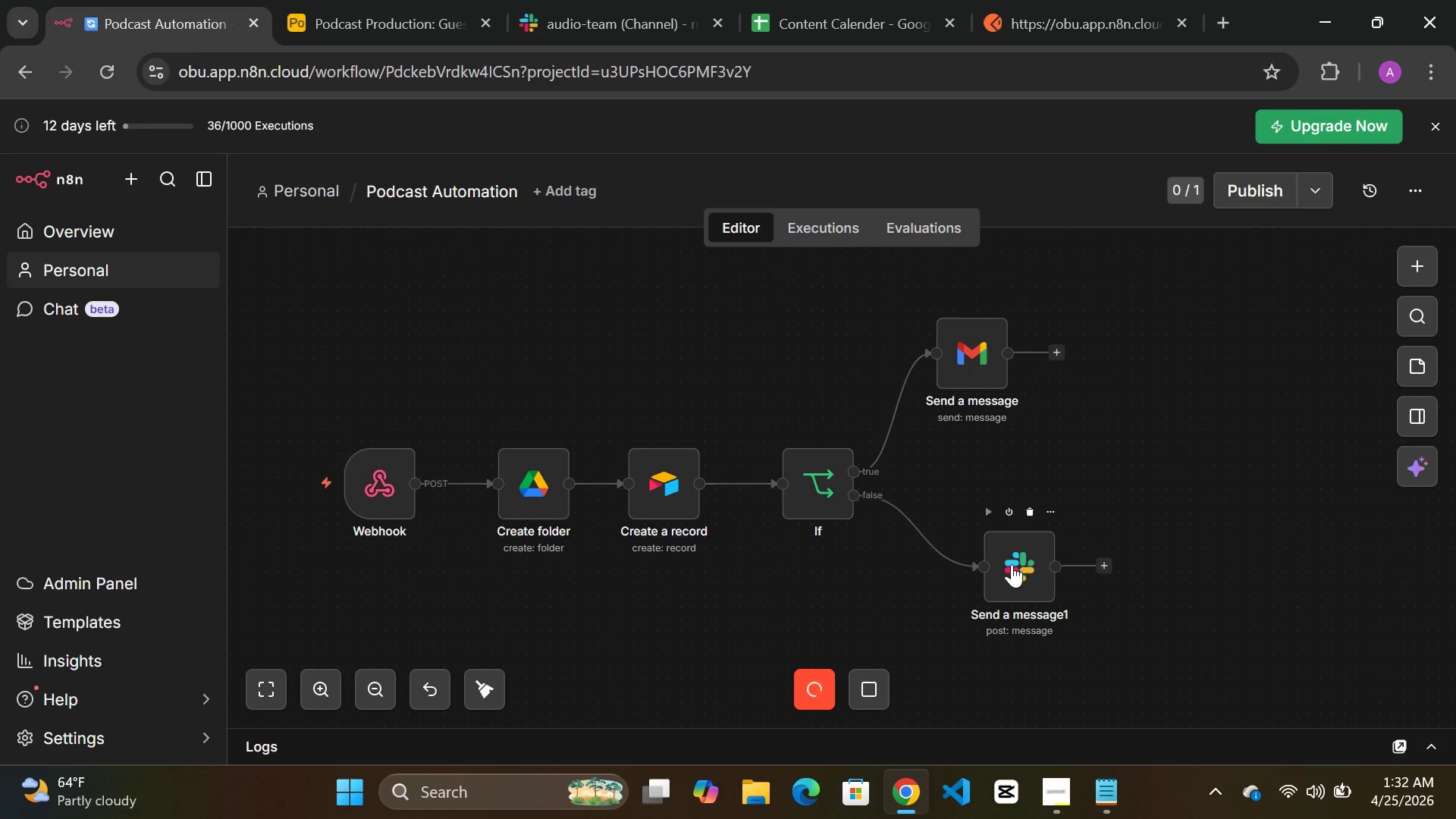 
left_click_drag(start_coordinate=[1015, 565], to_coordinate=[962, 576])
 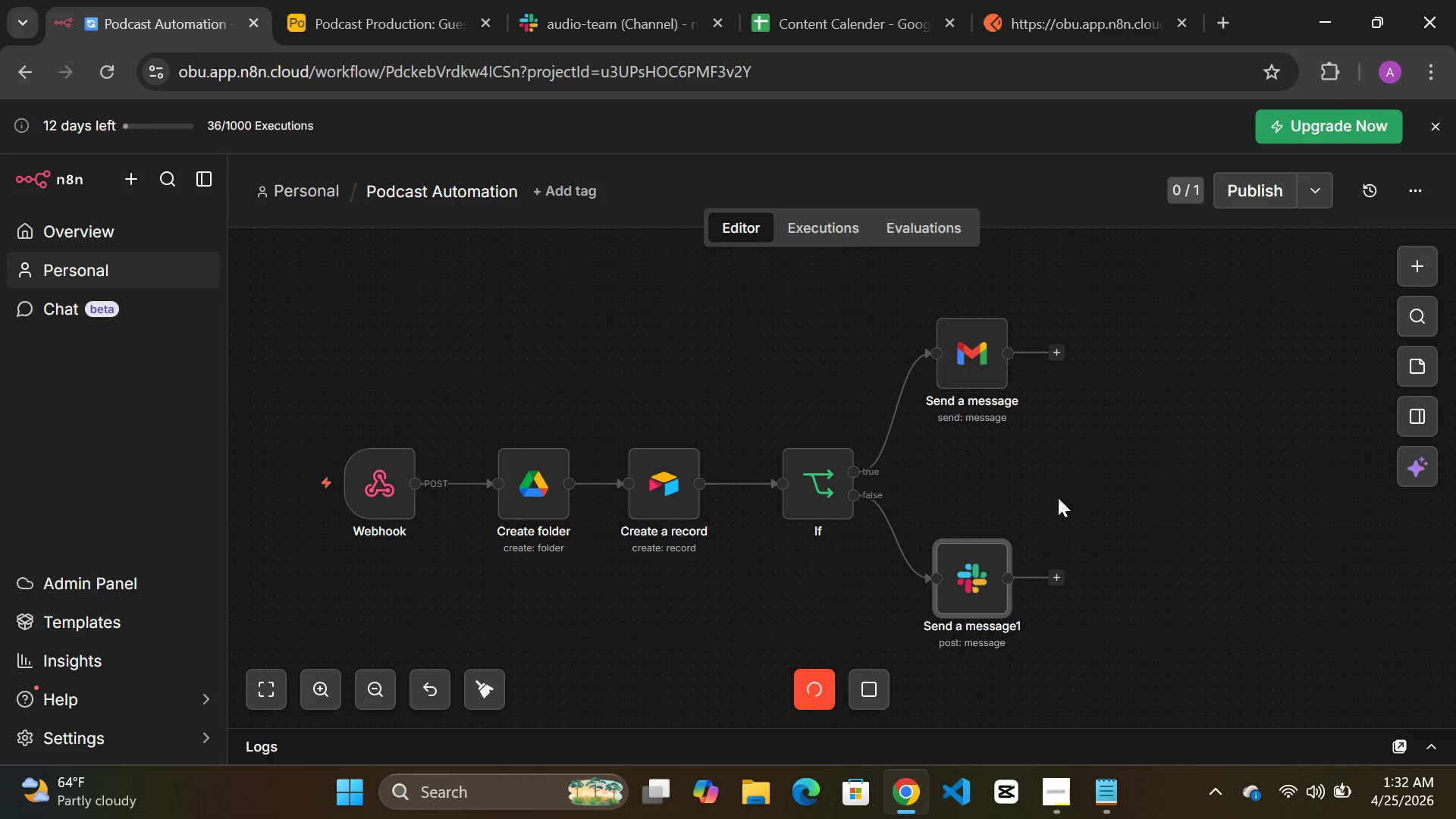 
wait(6.64)
 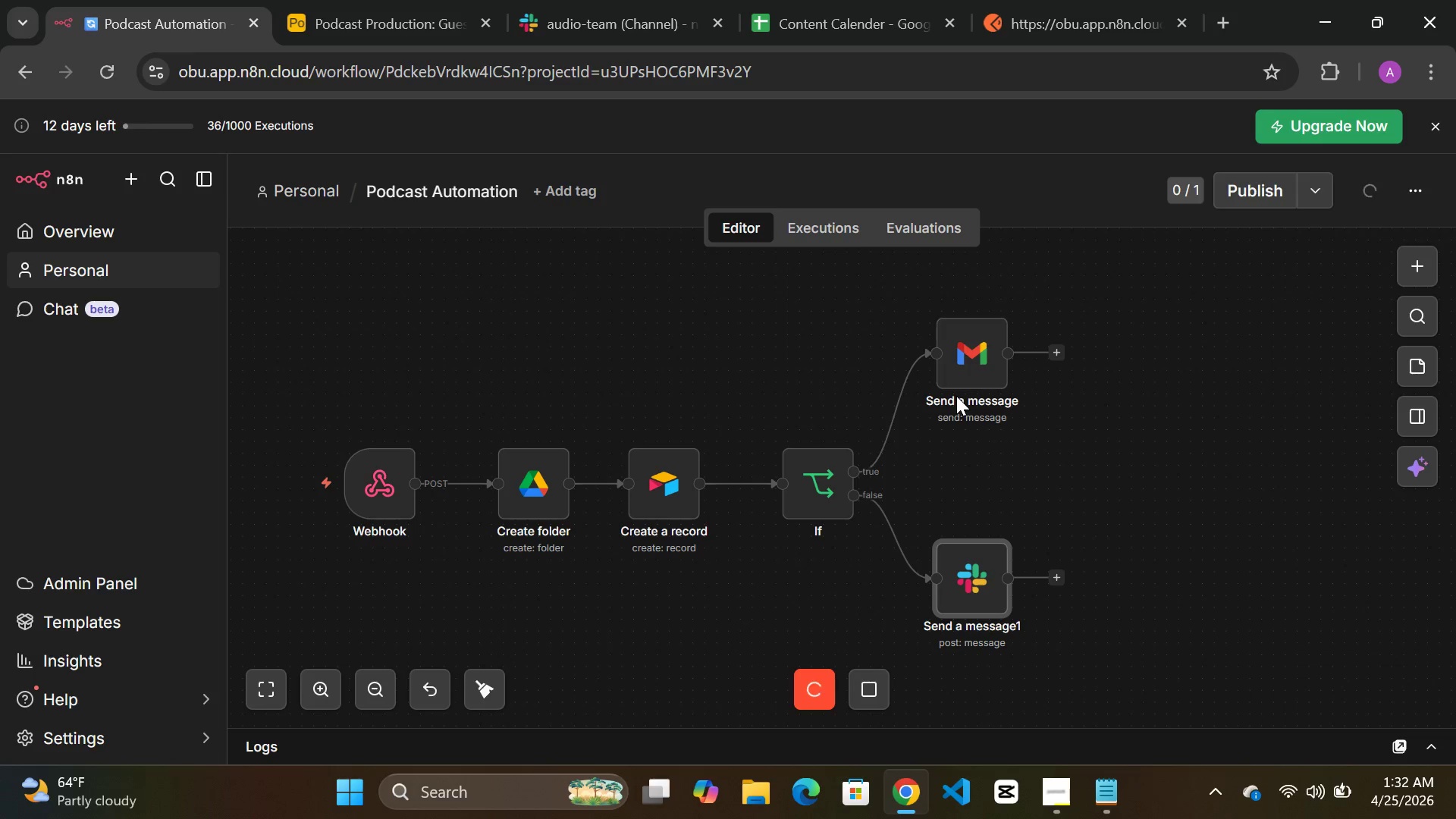 
left_click([1050, 795])